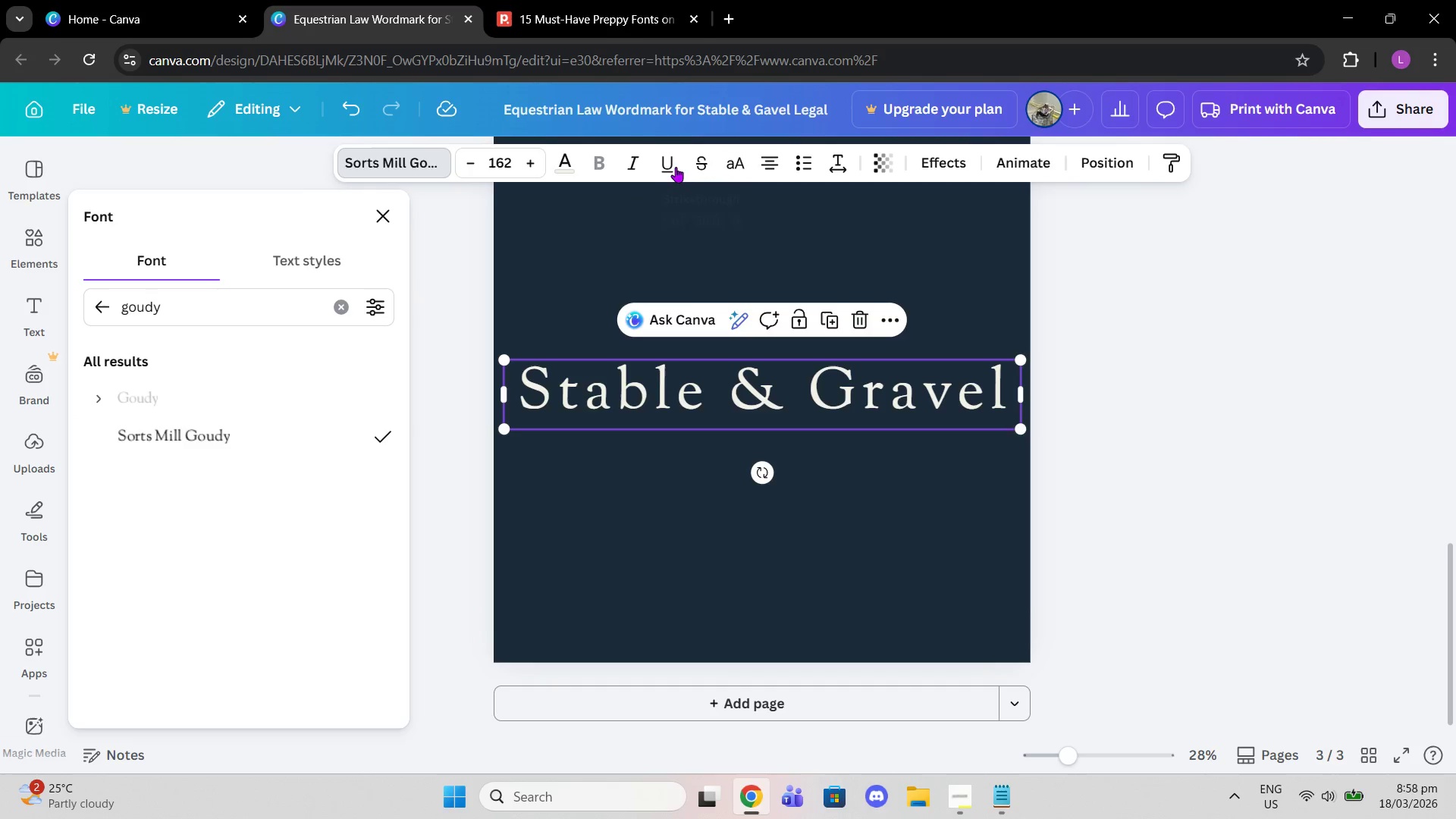 
scroll: coordinate [850, 420], scroll_direction: up, amount: 9.0
 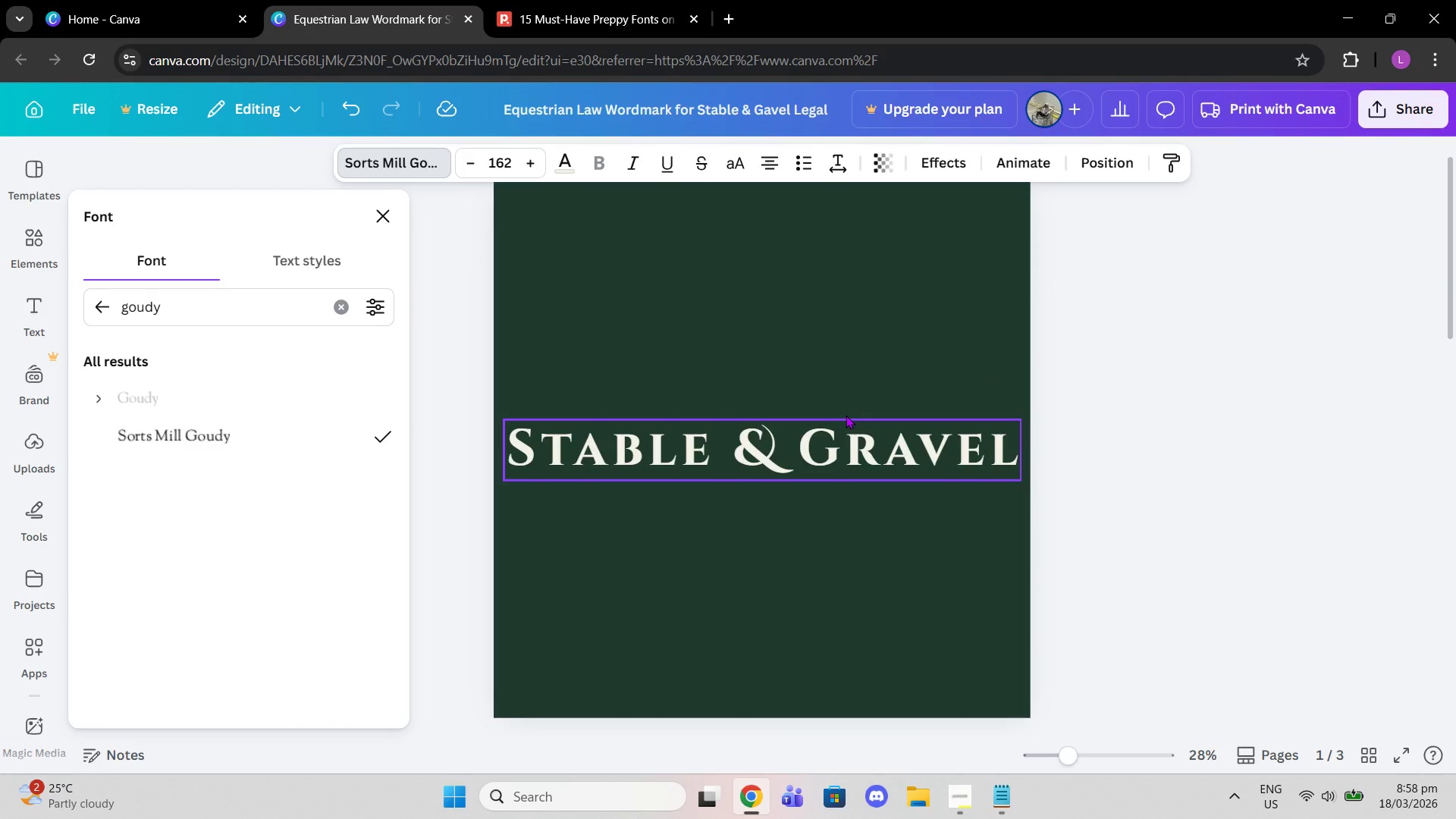 
scroll: coordinate [846, 415], scroll_direction: down, amount: 10.0
 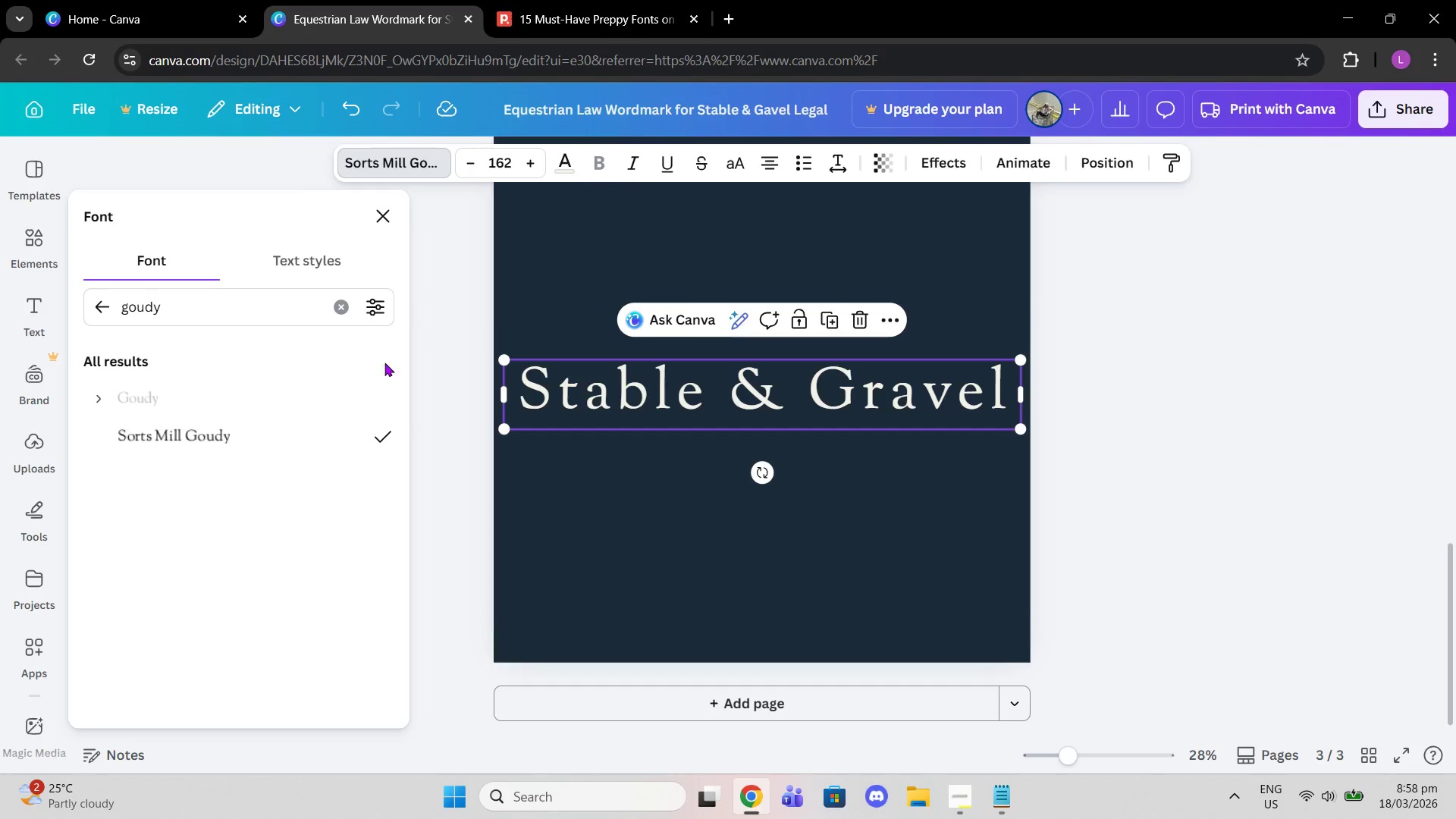 
double_click([560, 0])
 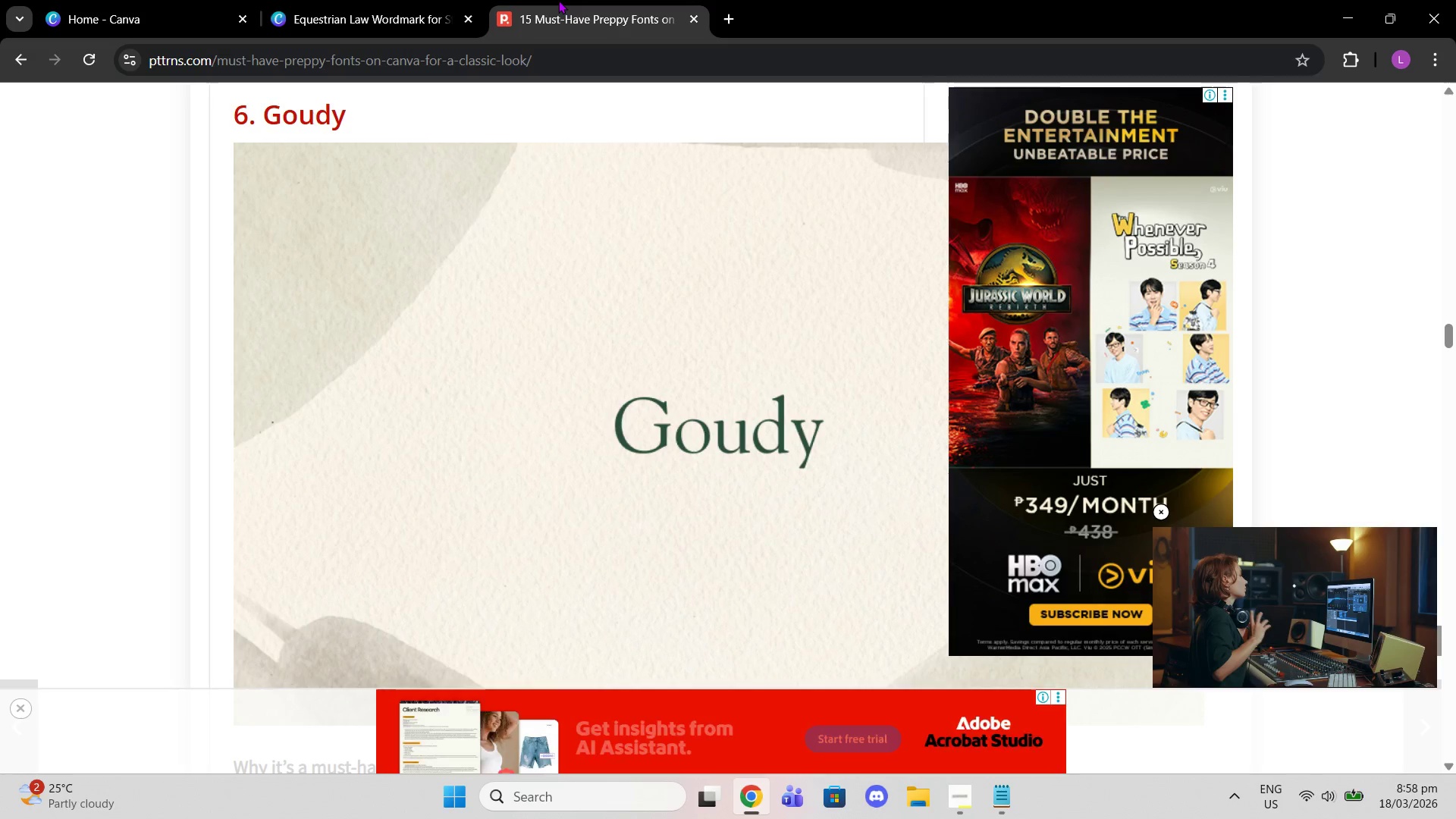 
scroll: coordinate [674, 380], scroll_direction: down, amount: 25.0
 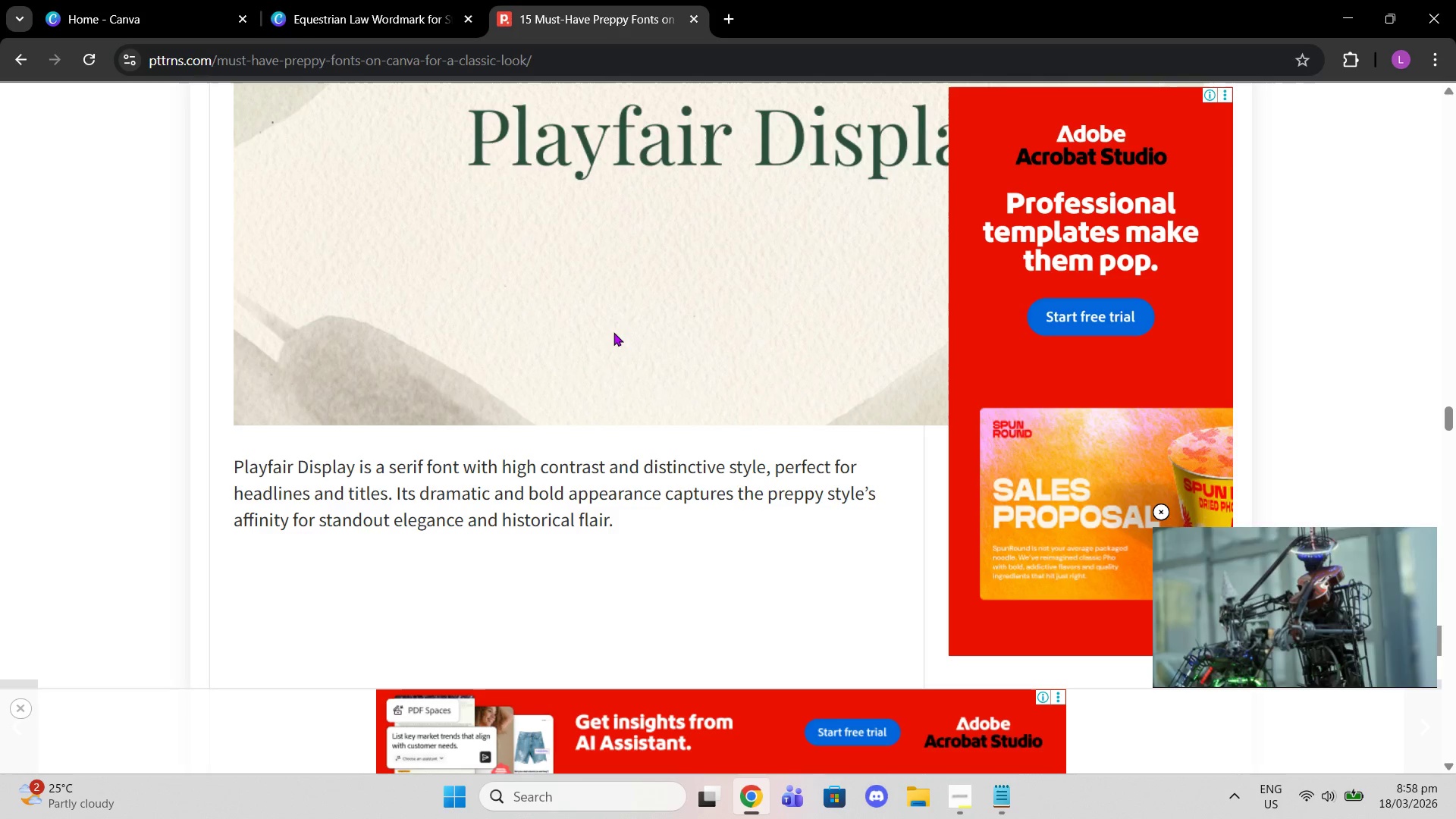 
wait(19.53)
 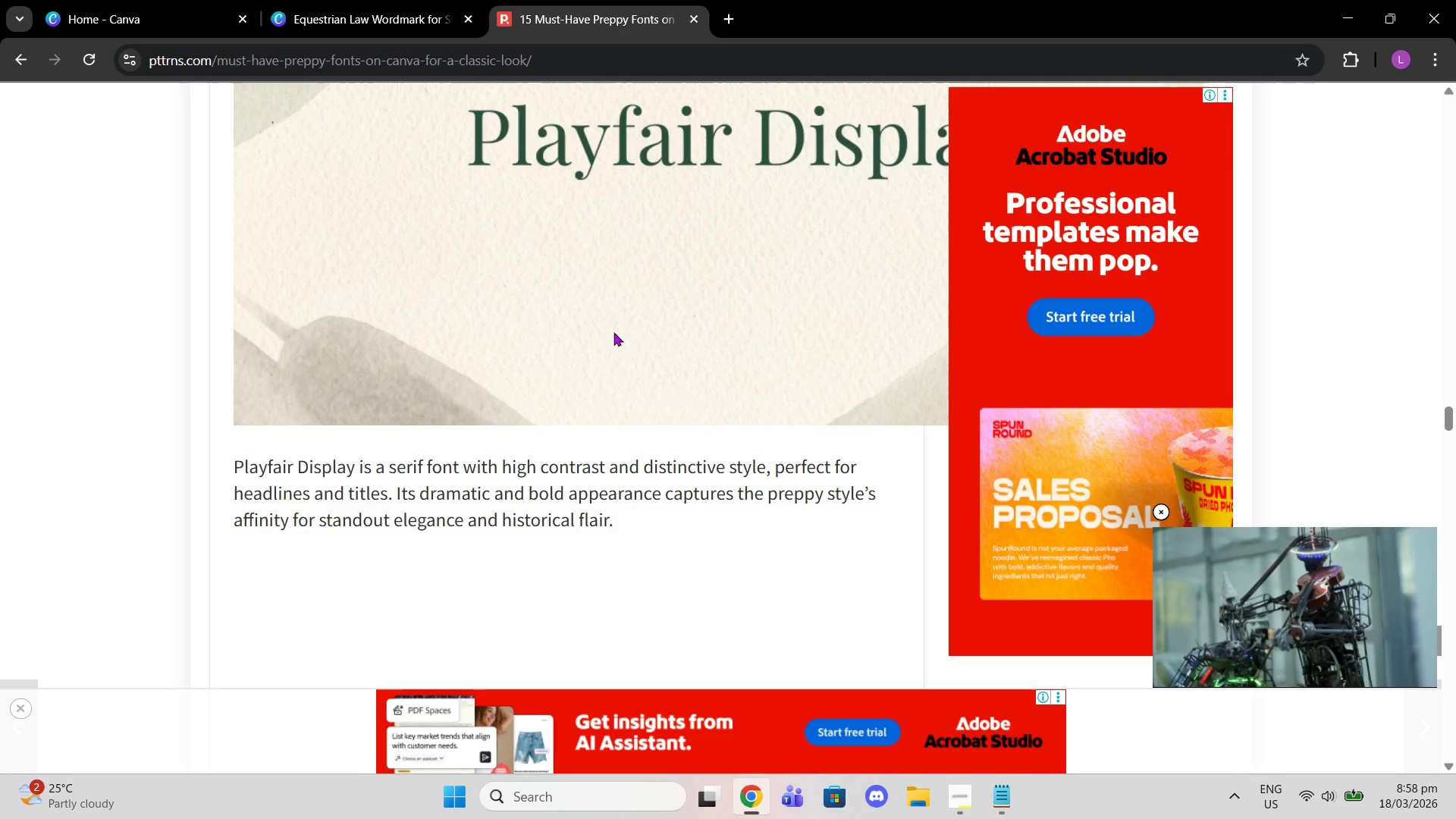 
scroll: coordinate [648, 405], scroll_direction: down, amount: 31.0
 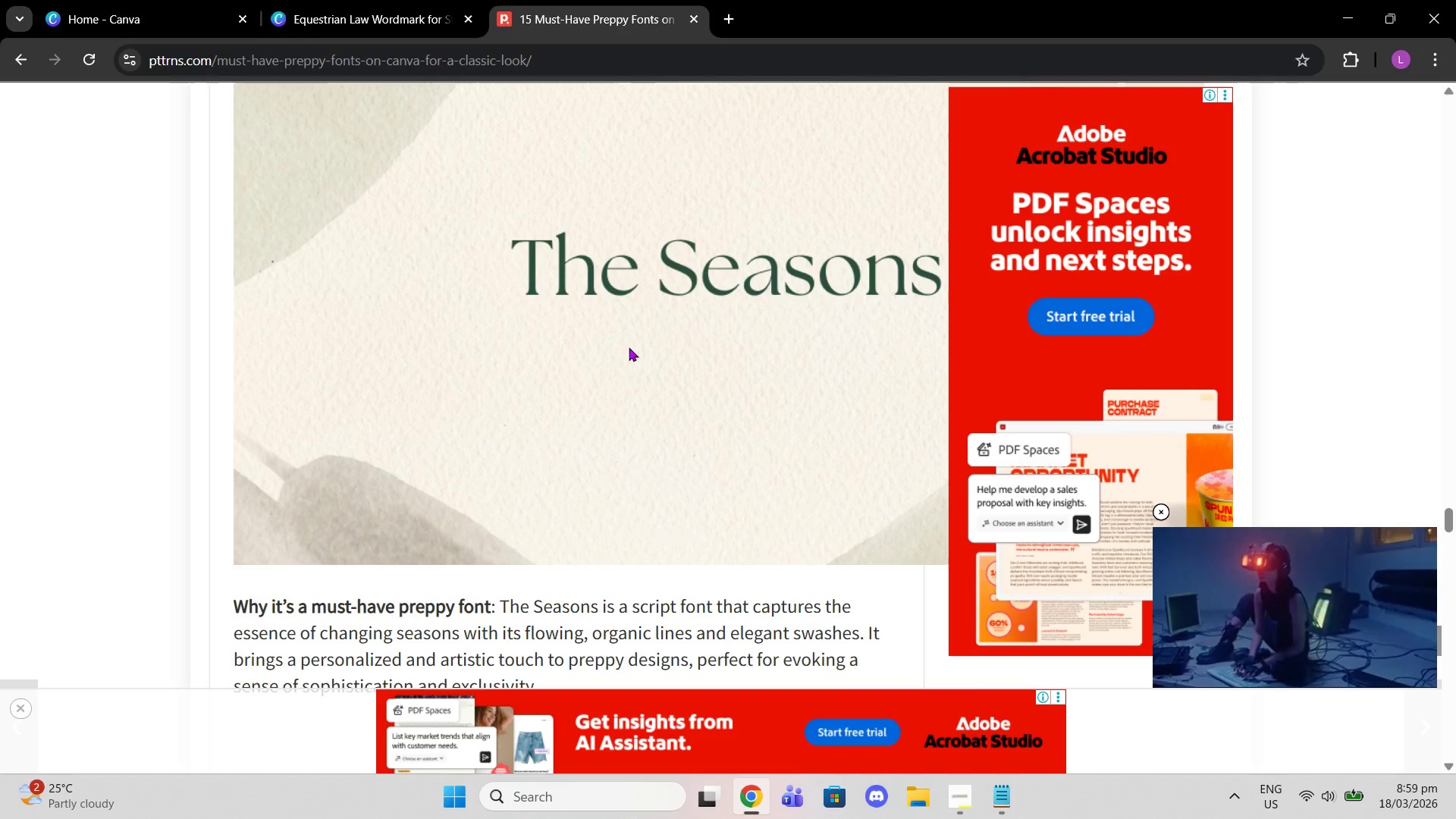 
scroll: coordinate [629, 347], scroll_direction: up, amount: 2.0
 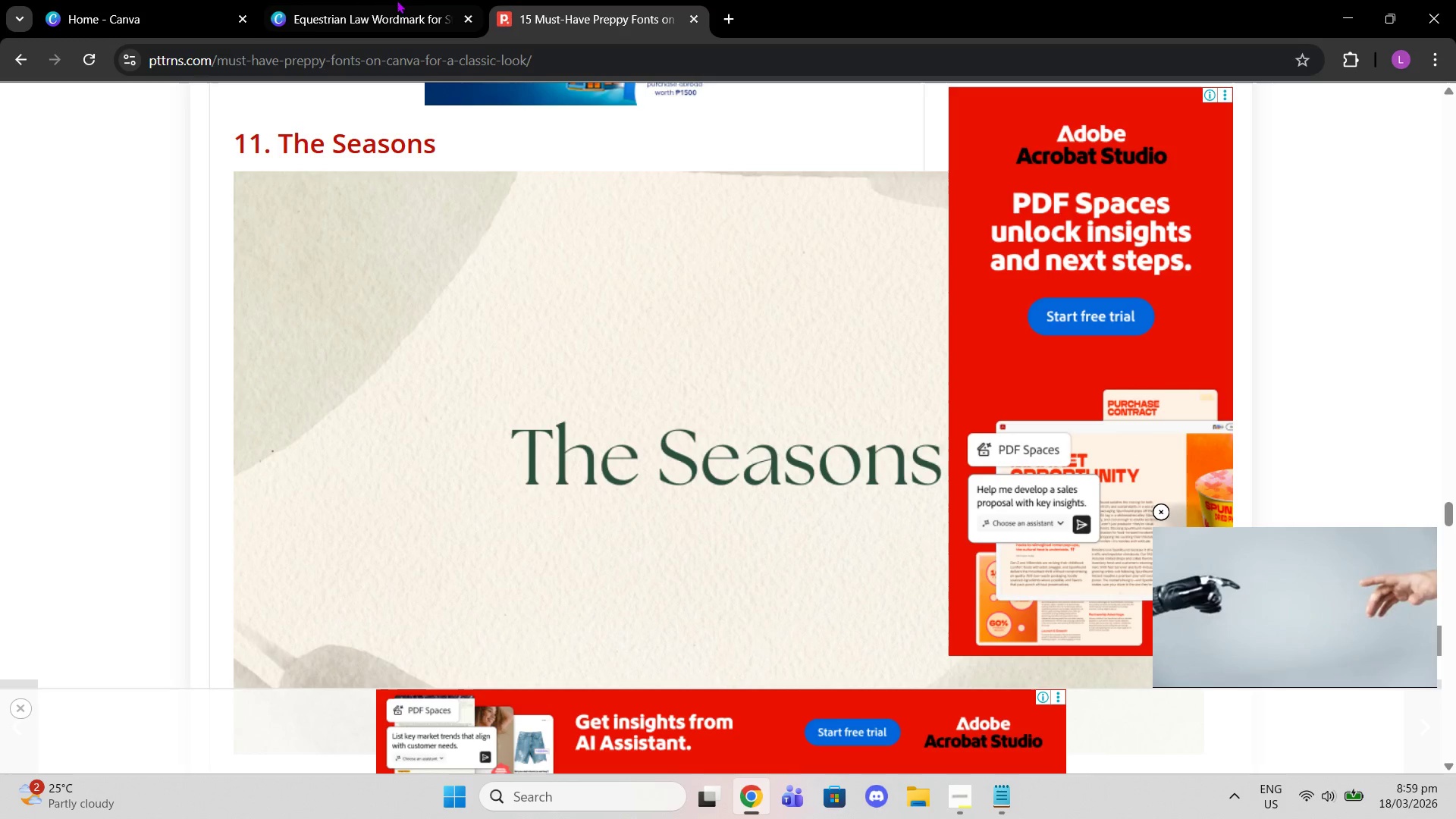 
left_click([382, 0])
 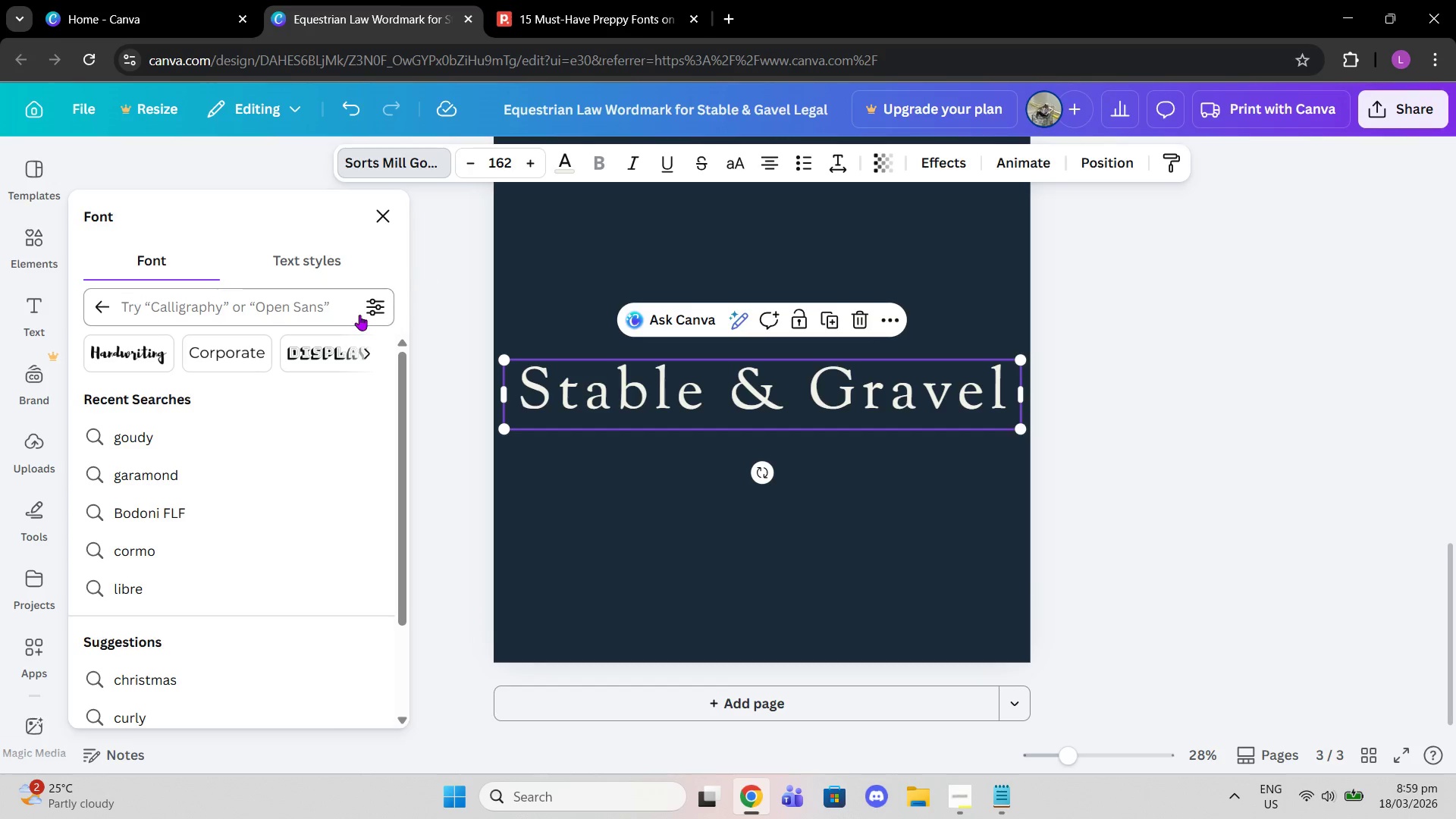 
left_click([291, 312])
 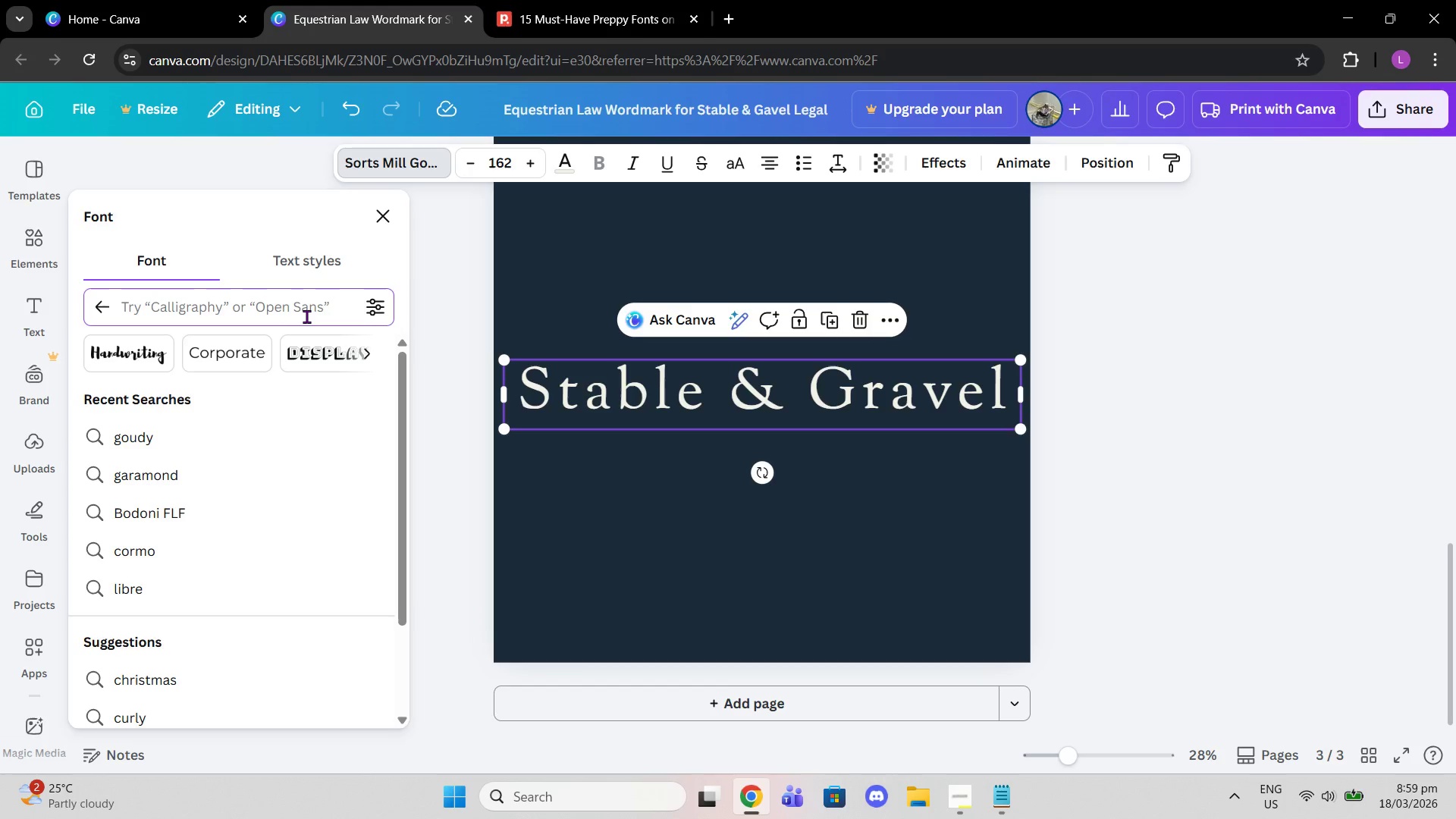 
type(The Season)
 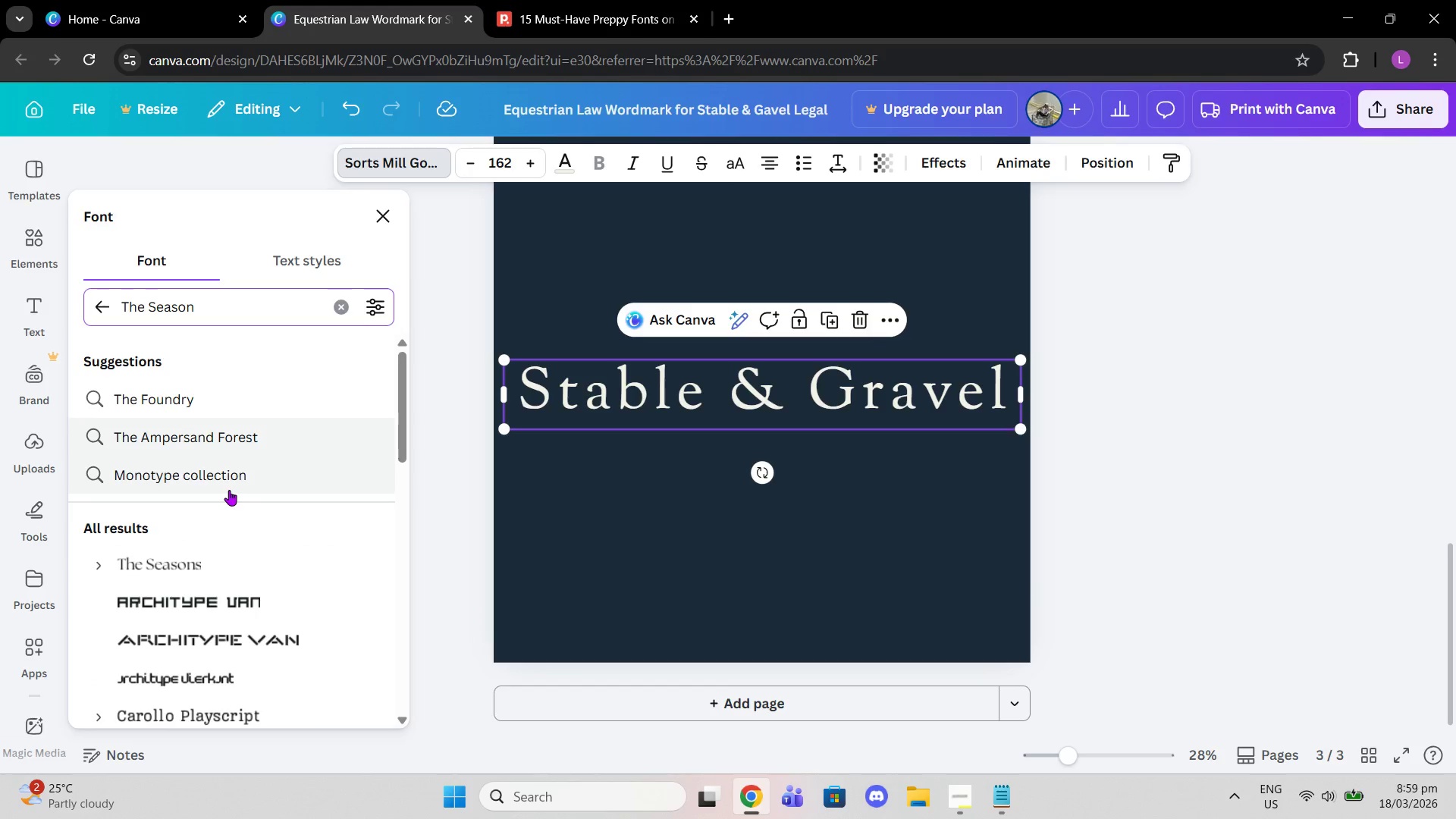 
wait(5.55)
 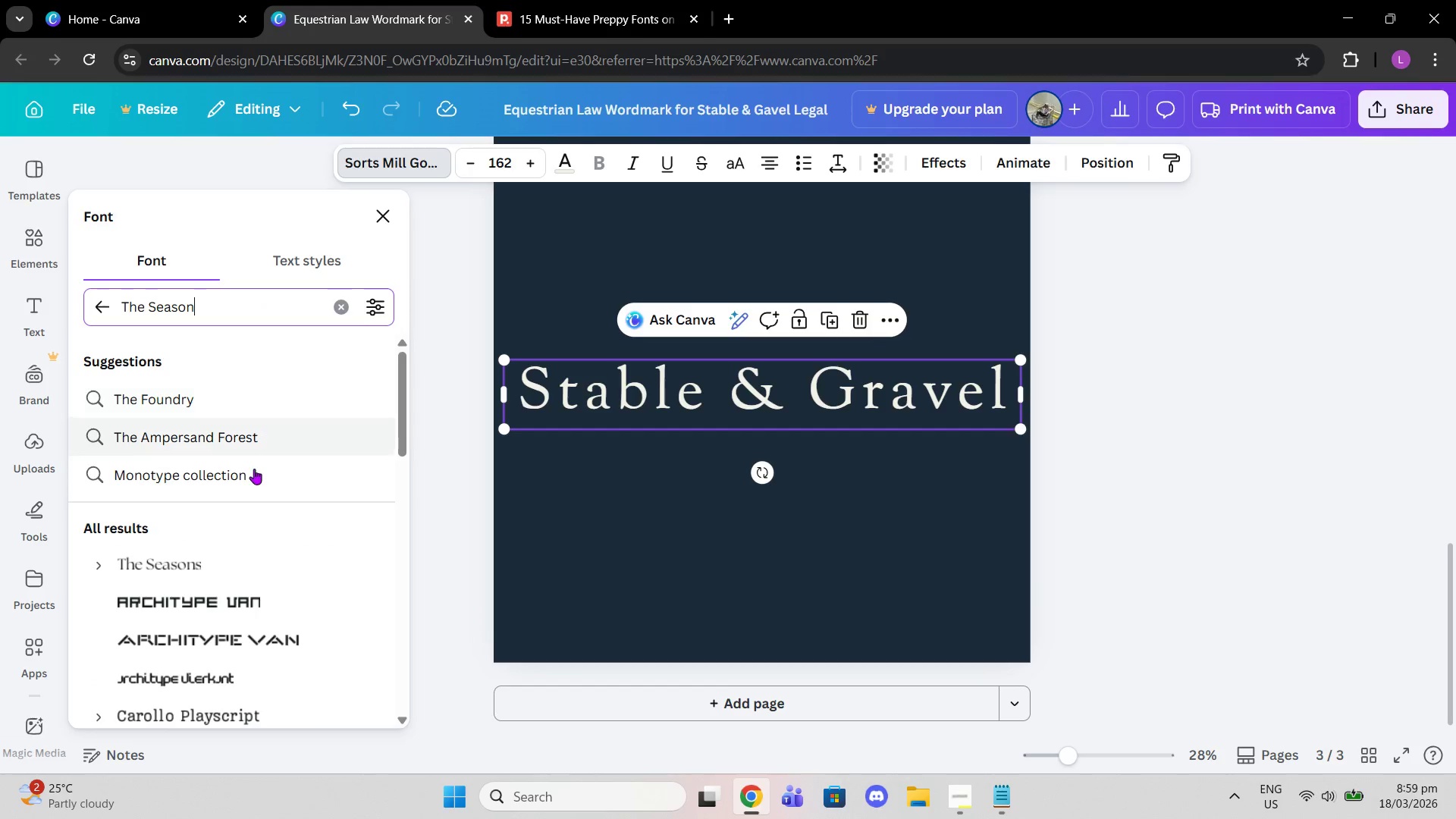 
left_click([228, 556])
 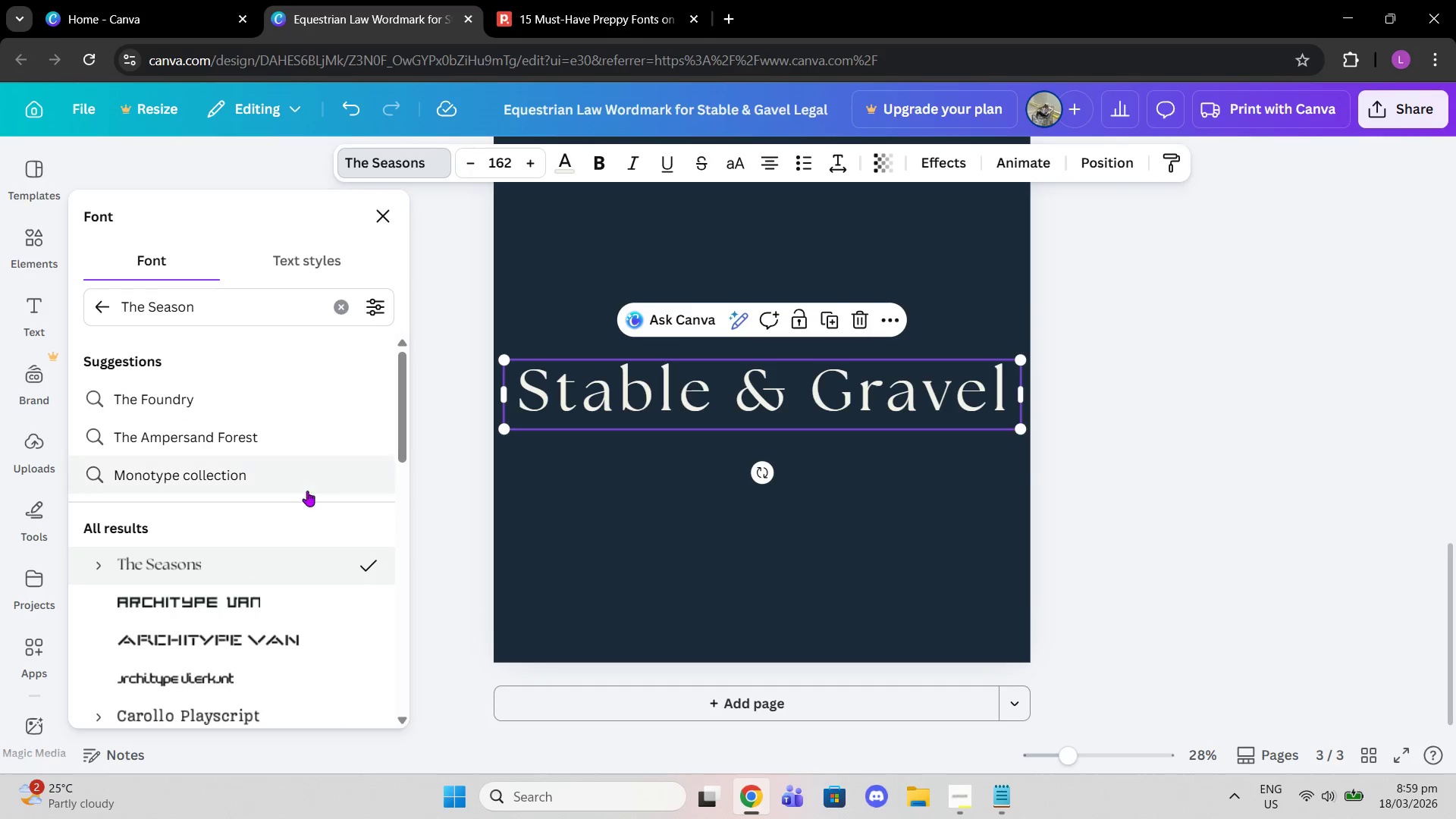 
scroll: coordinate [284, 532], scroll_direction: down, amount: 2.0
 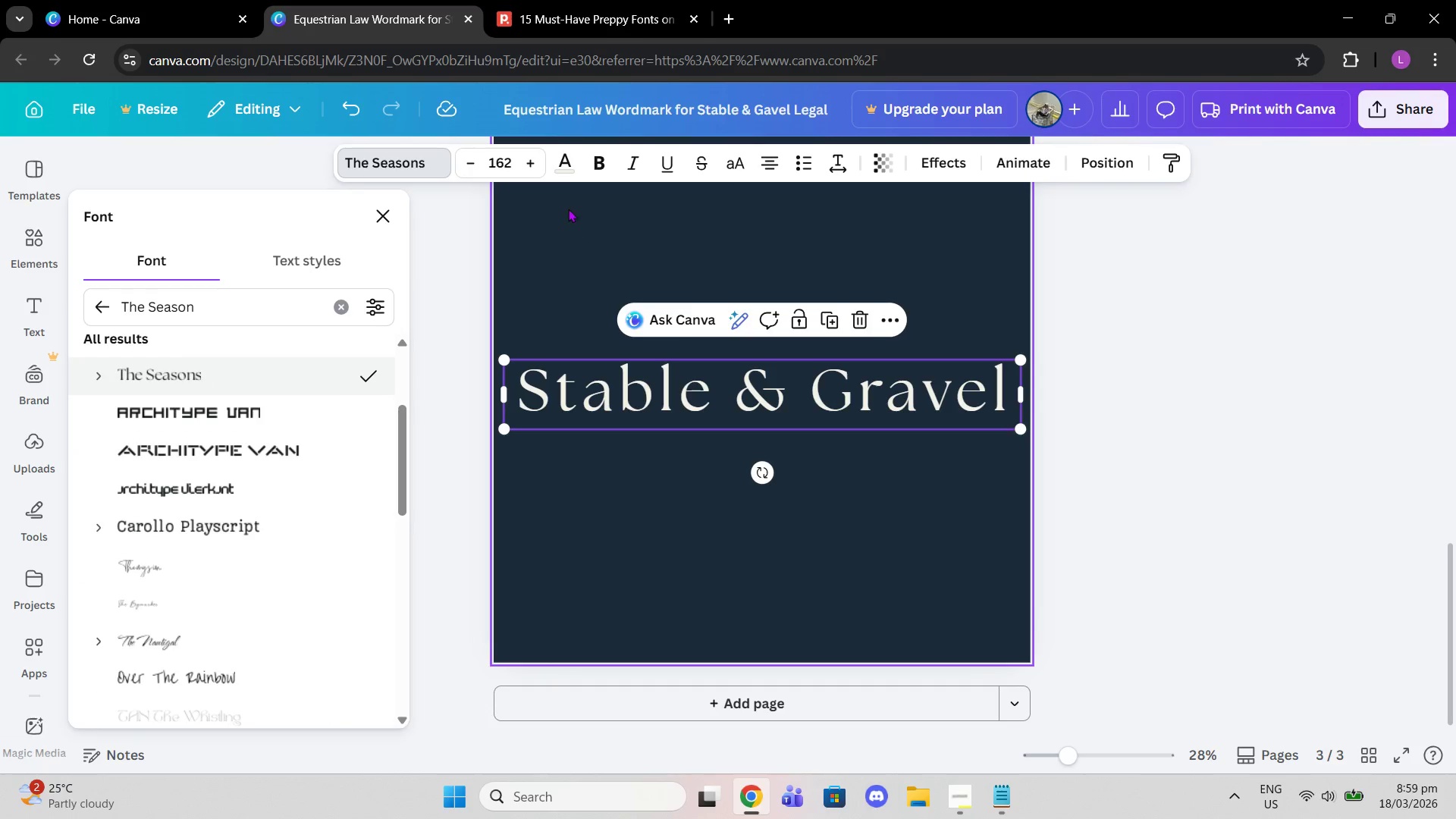 
left_click([591, 161])
 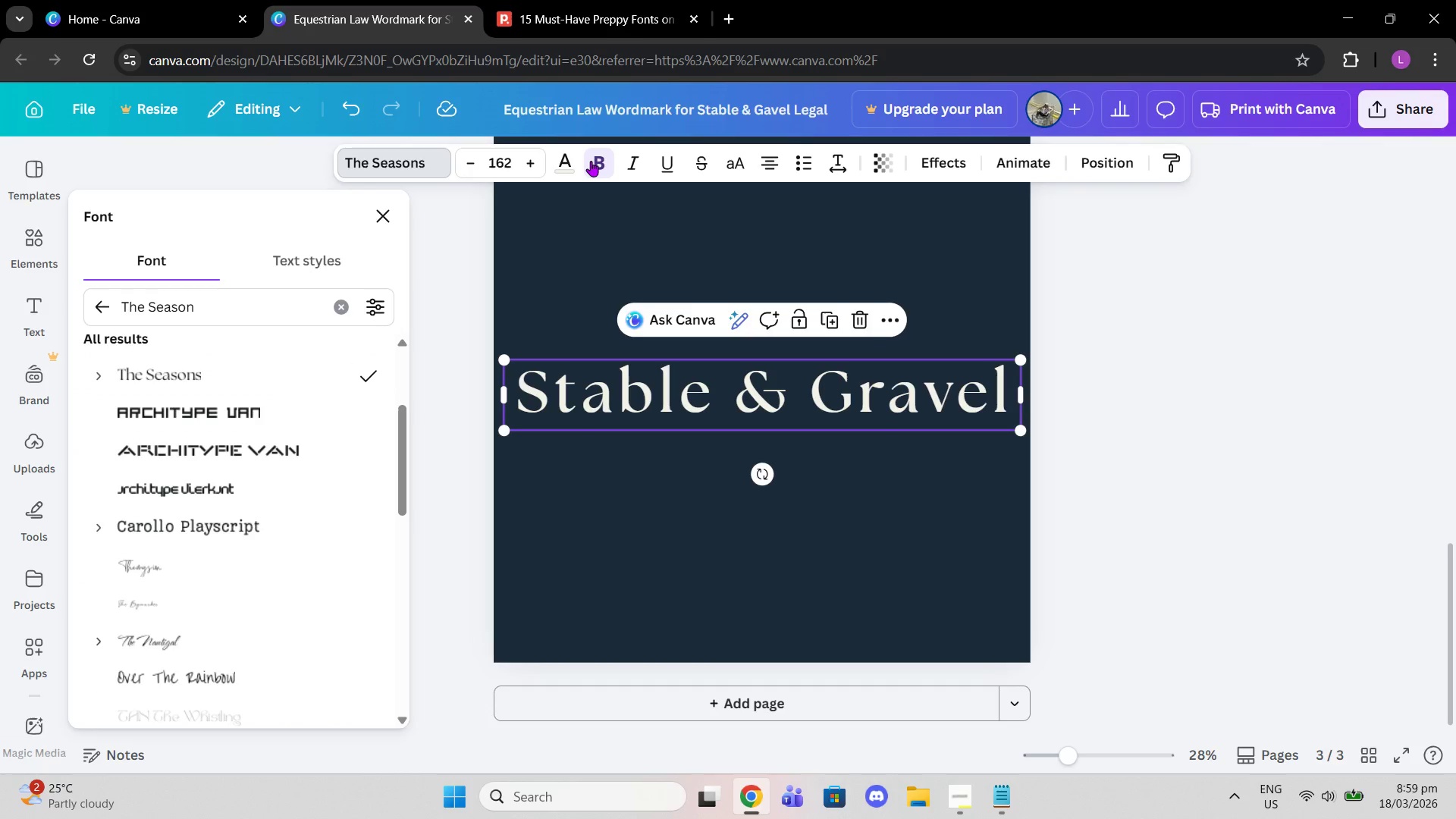 
left_click([591, 161])
 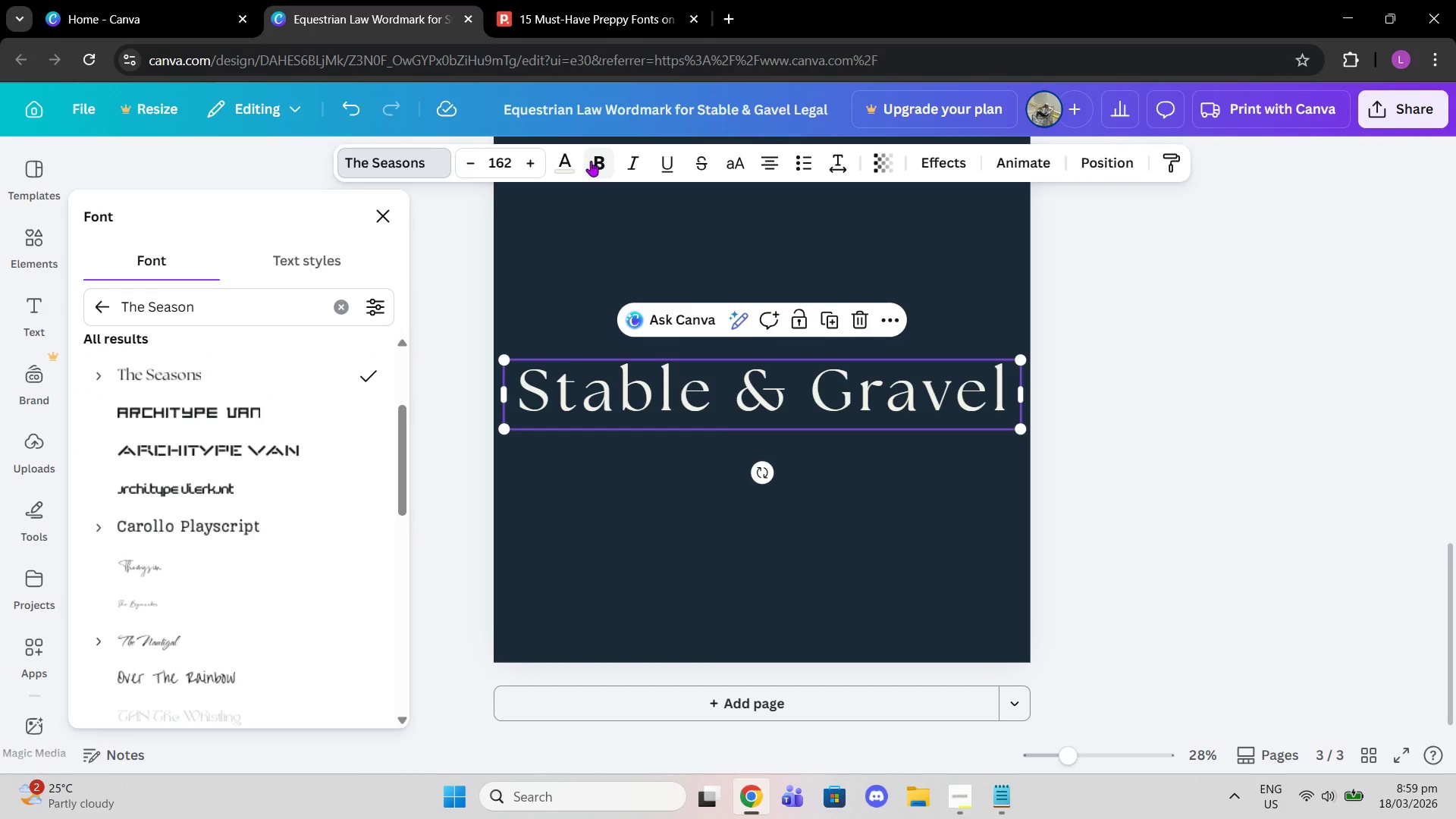 
left_click([591, 161])
 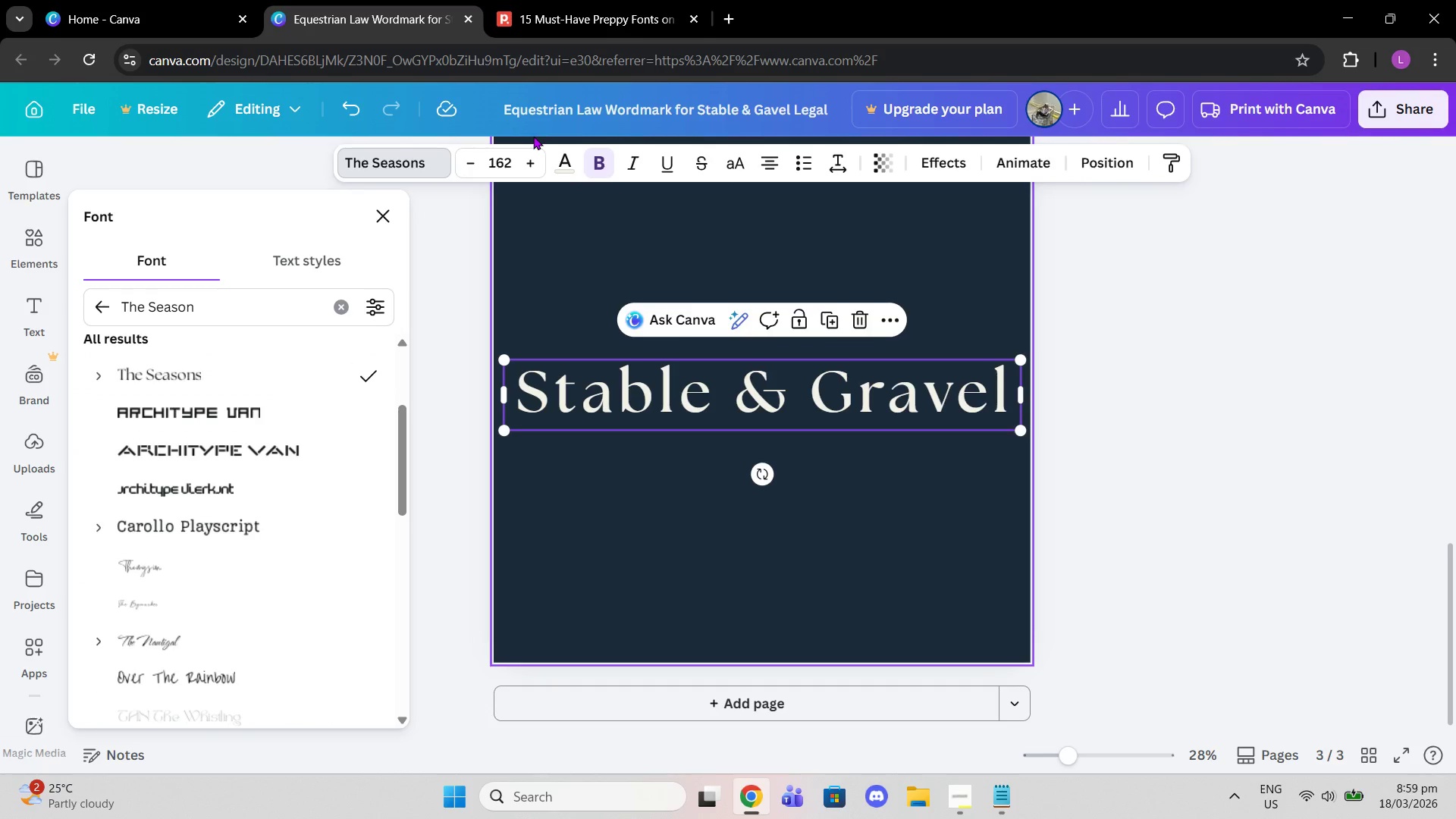 
left_click([733, 167])
 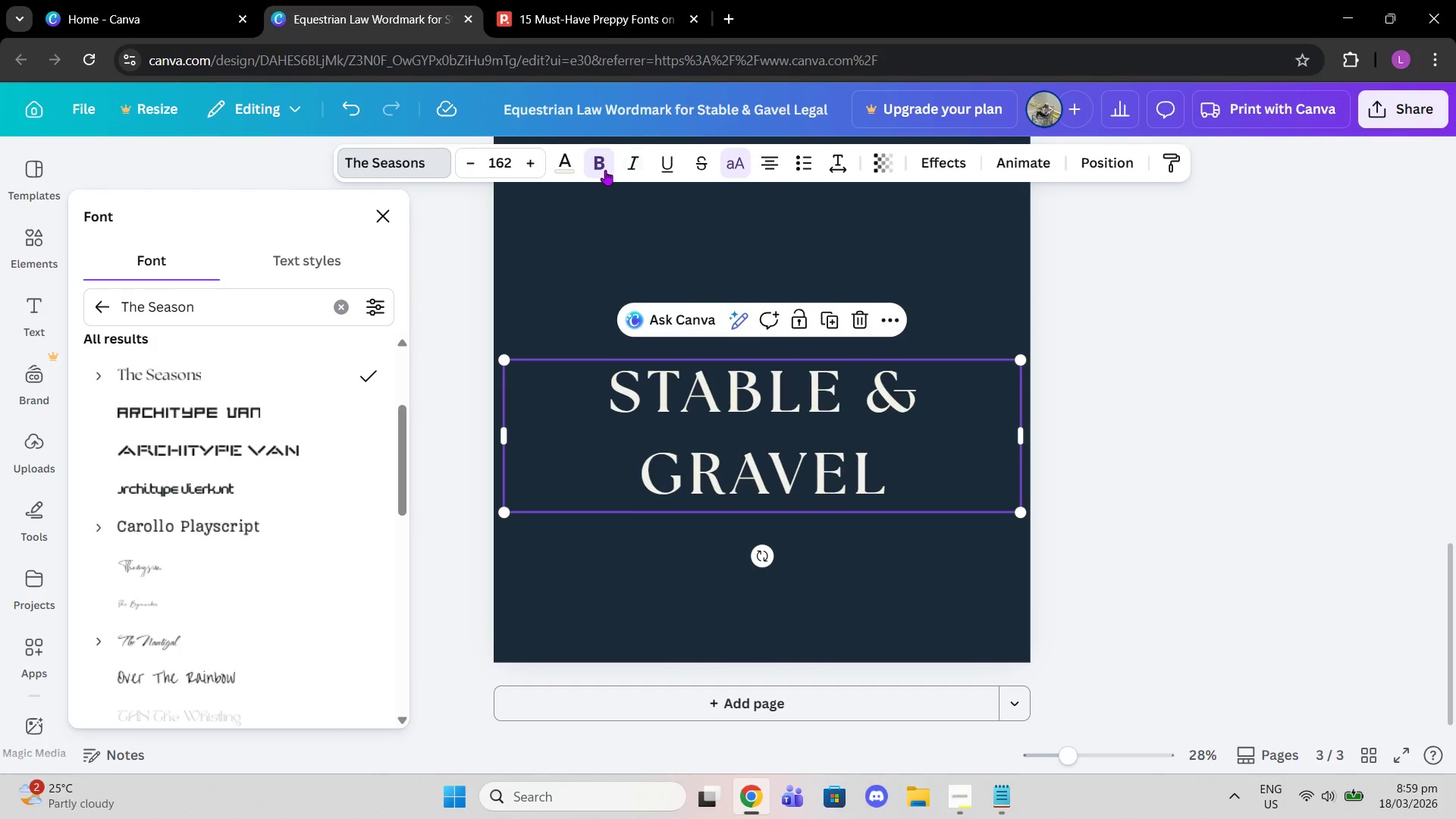 
left_click([605, 170])
 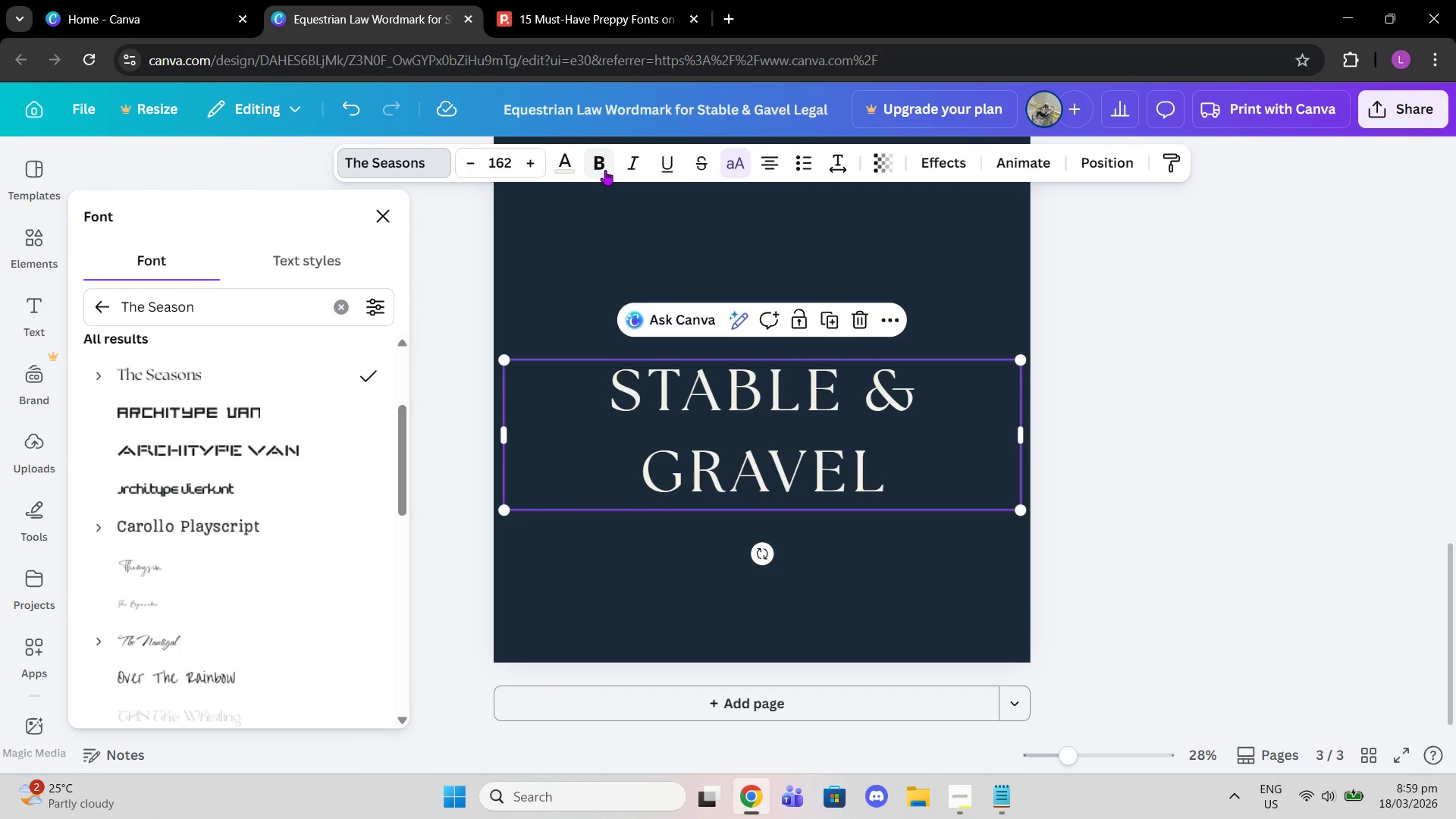 
left_click([605, 170])
 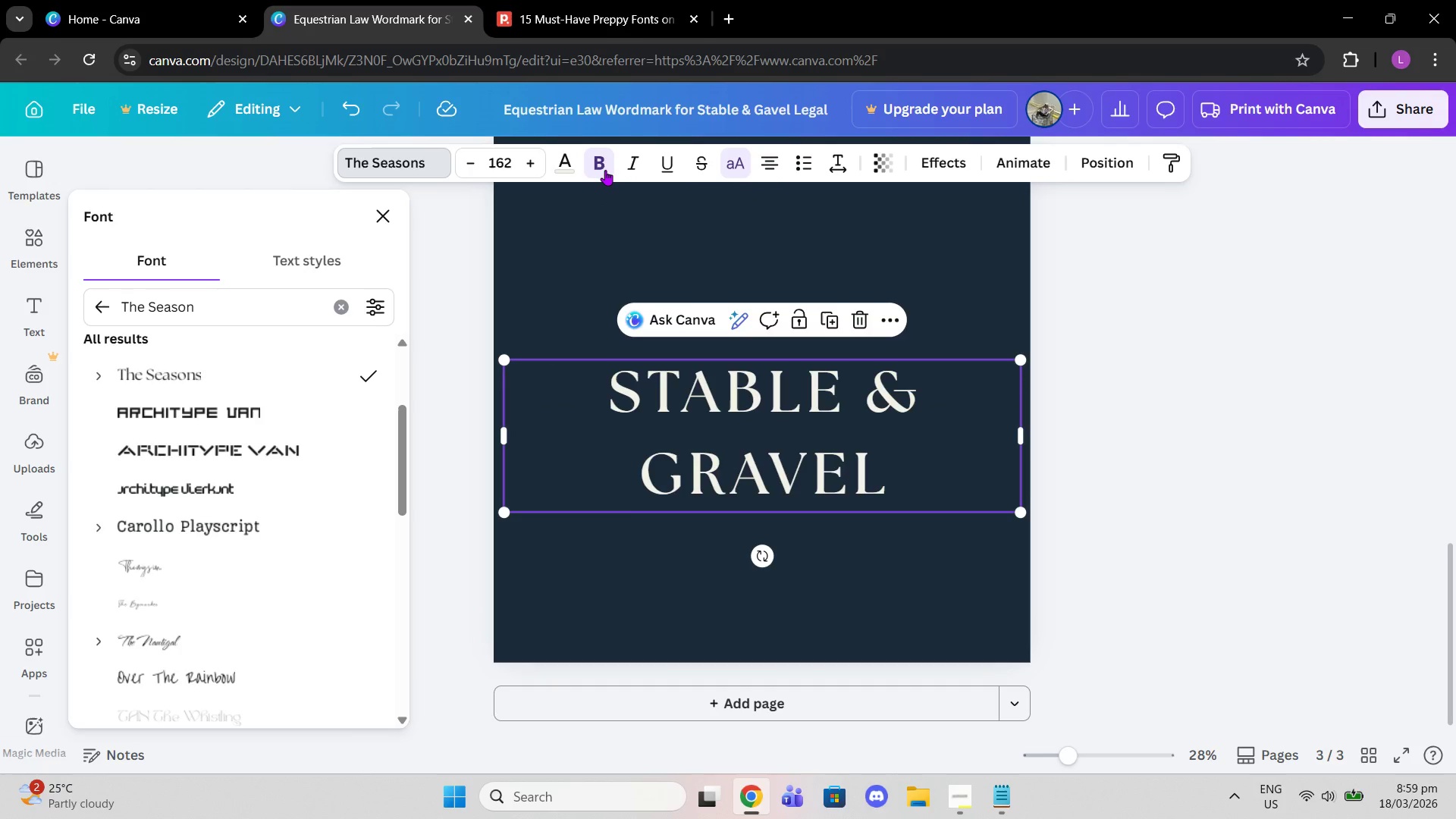 
left_click([605, 170])
 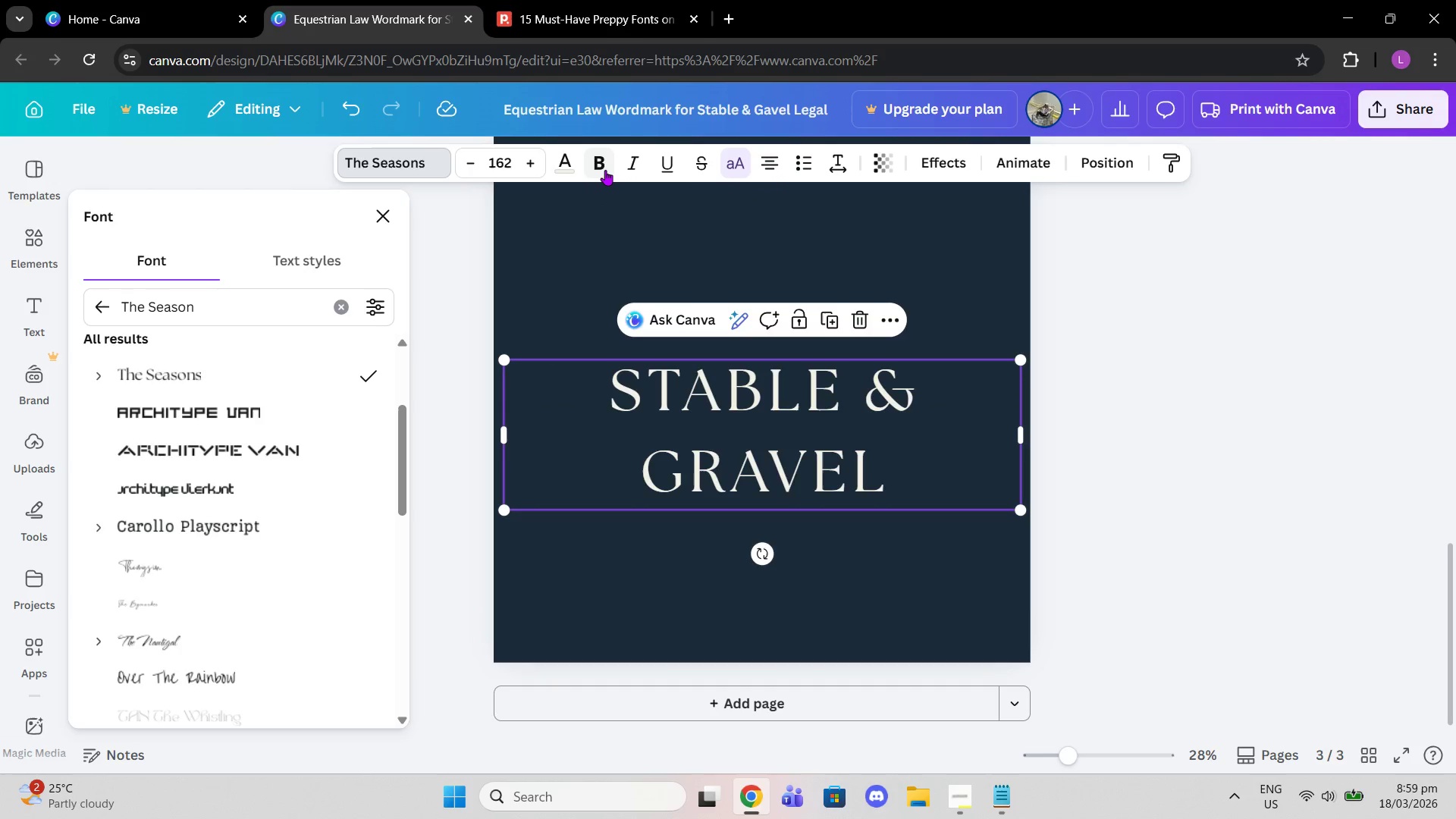 
left_click([605, 170])
 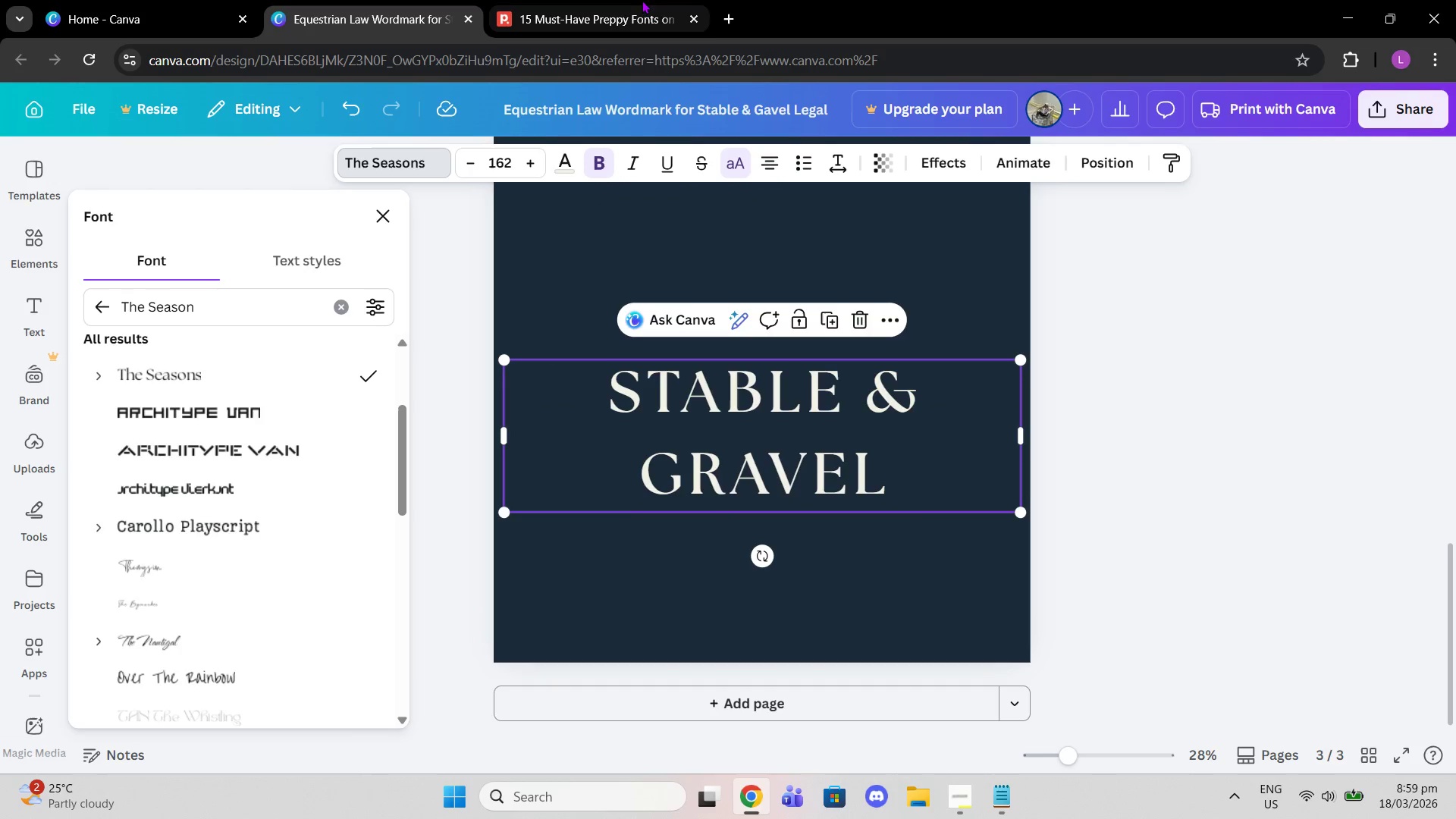 
scroll: coordinate [1012, 483], scroll_direction: up, amount: 8.0
 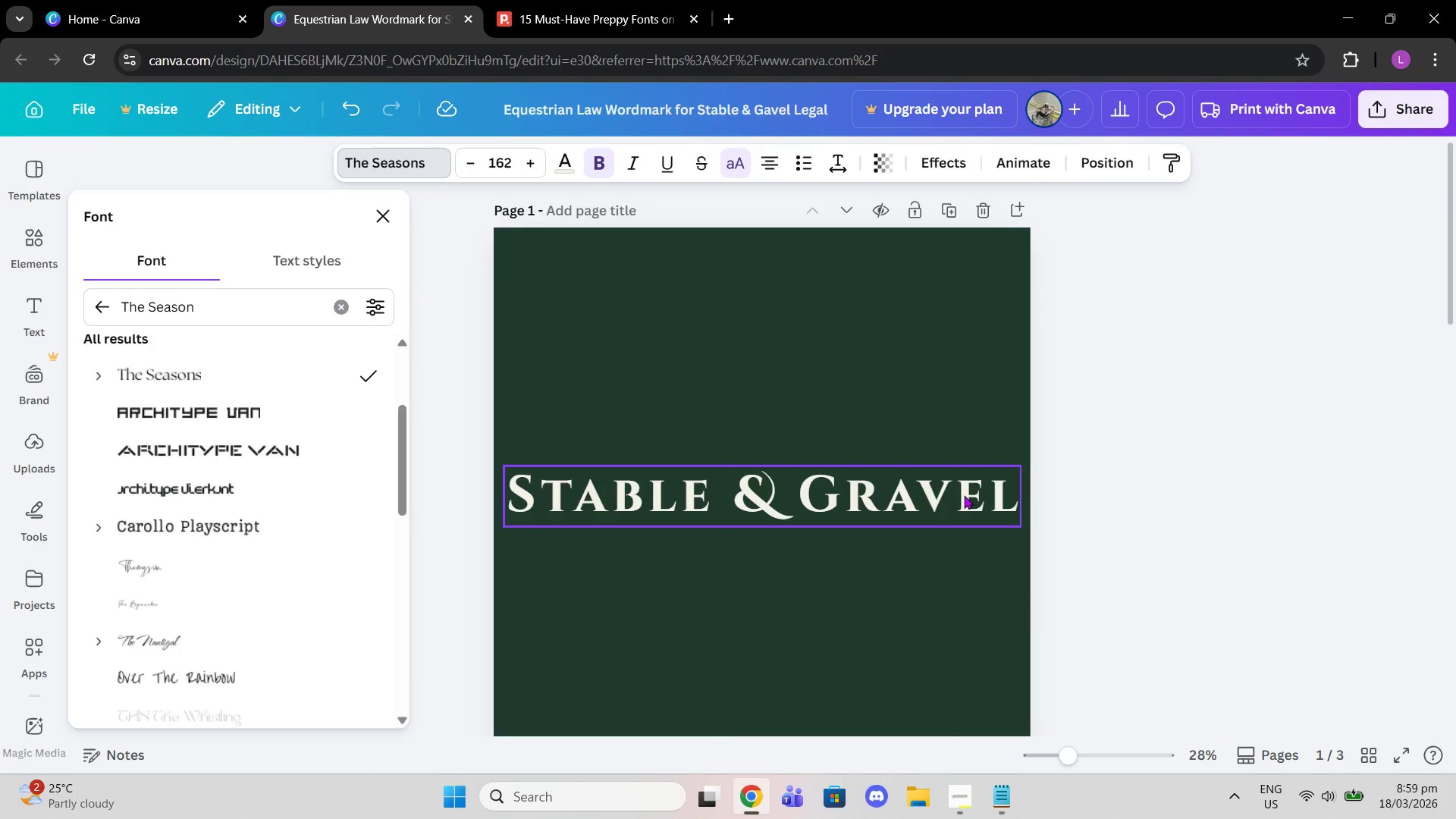 
scroll: coordinate [951, 501], scroll_direction: down, amount: 9.0
 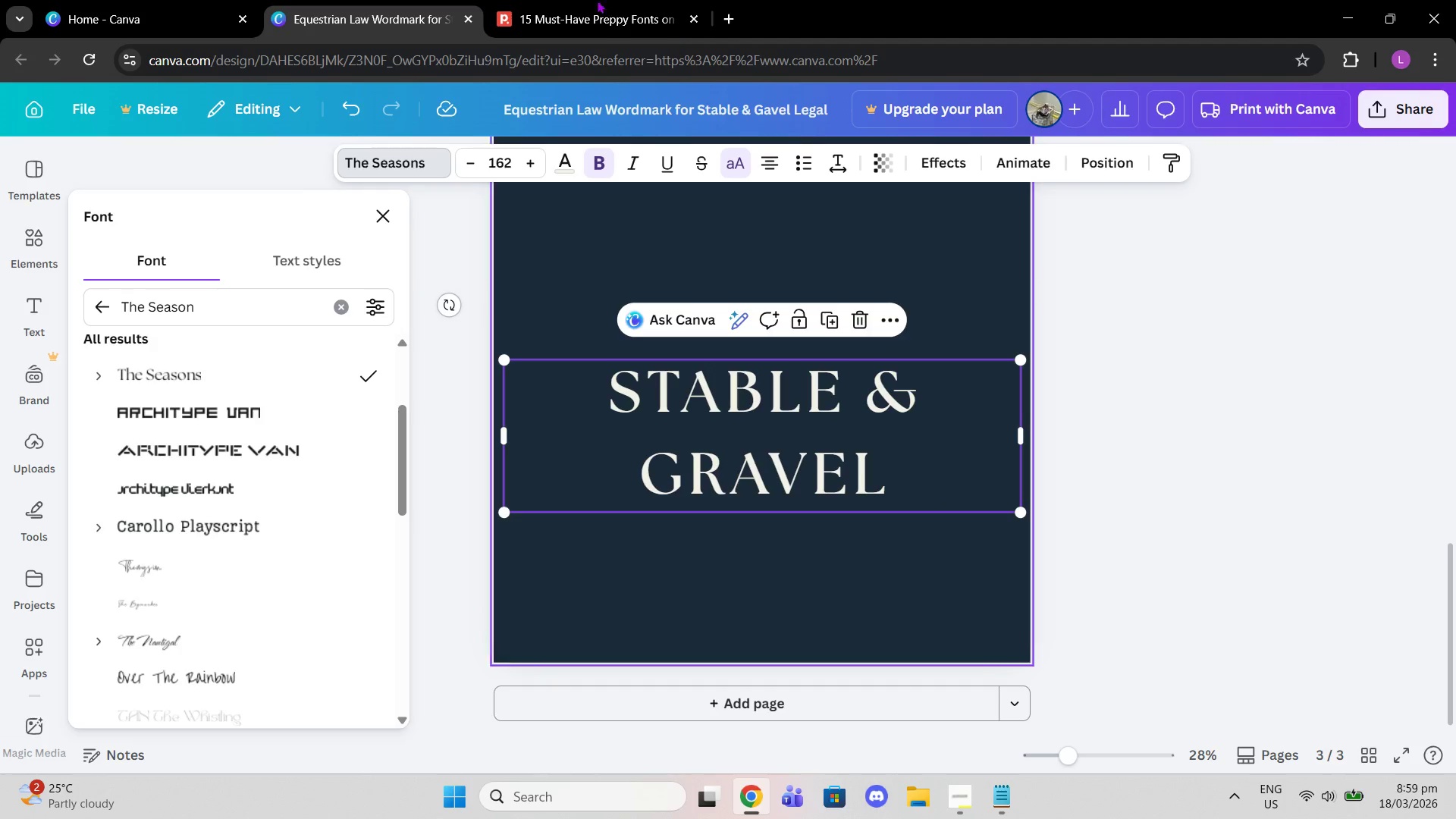 
left_click([574, 0])
 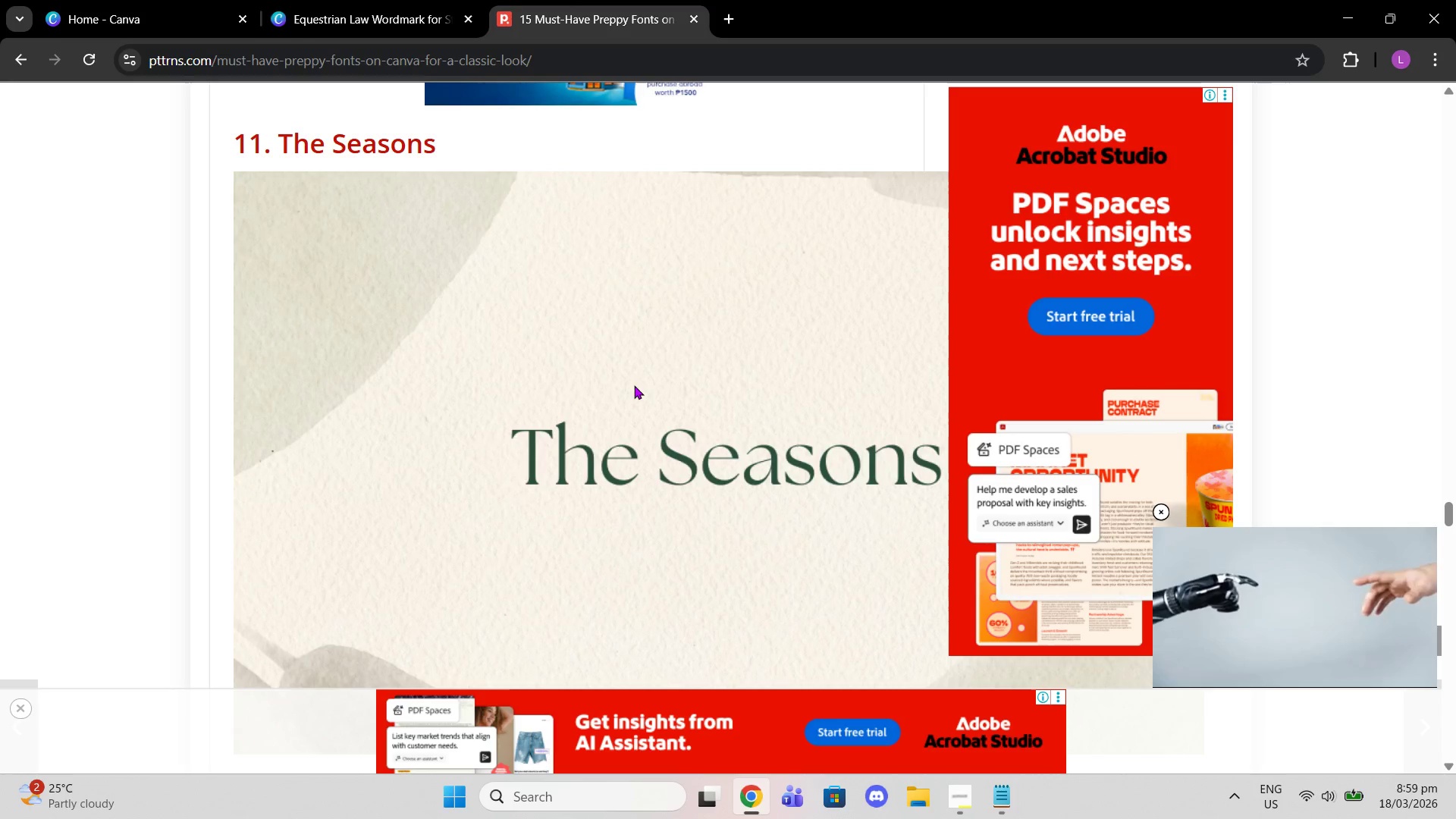 
scroll: coordinate [431, 373], scroll_direction: down, amount: 33.0
 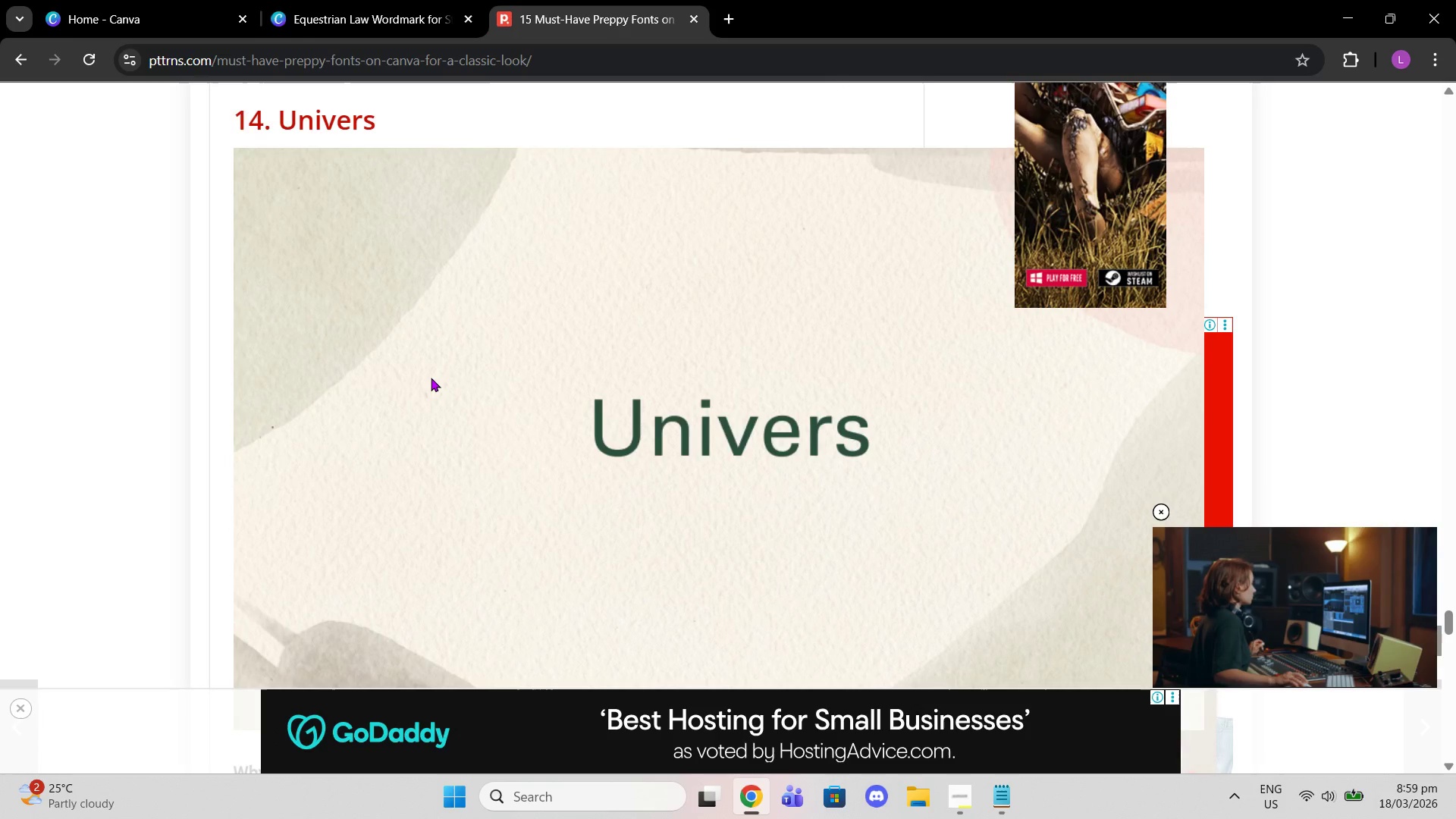 
scroll: coordinate [593, 472], scroll_direction: down, amount: 12.0
 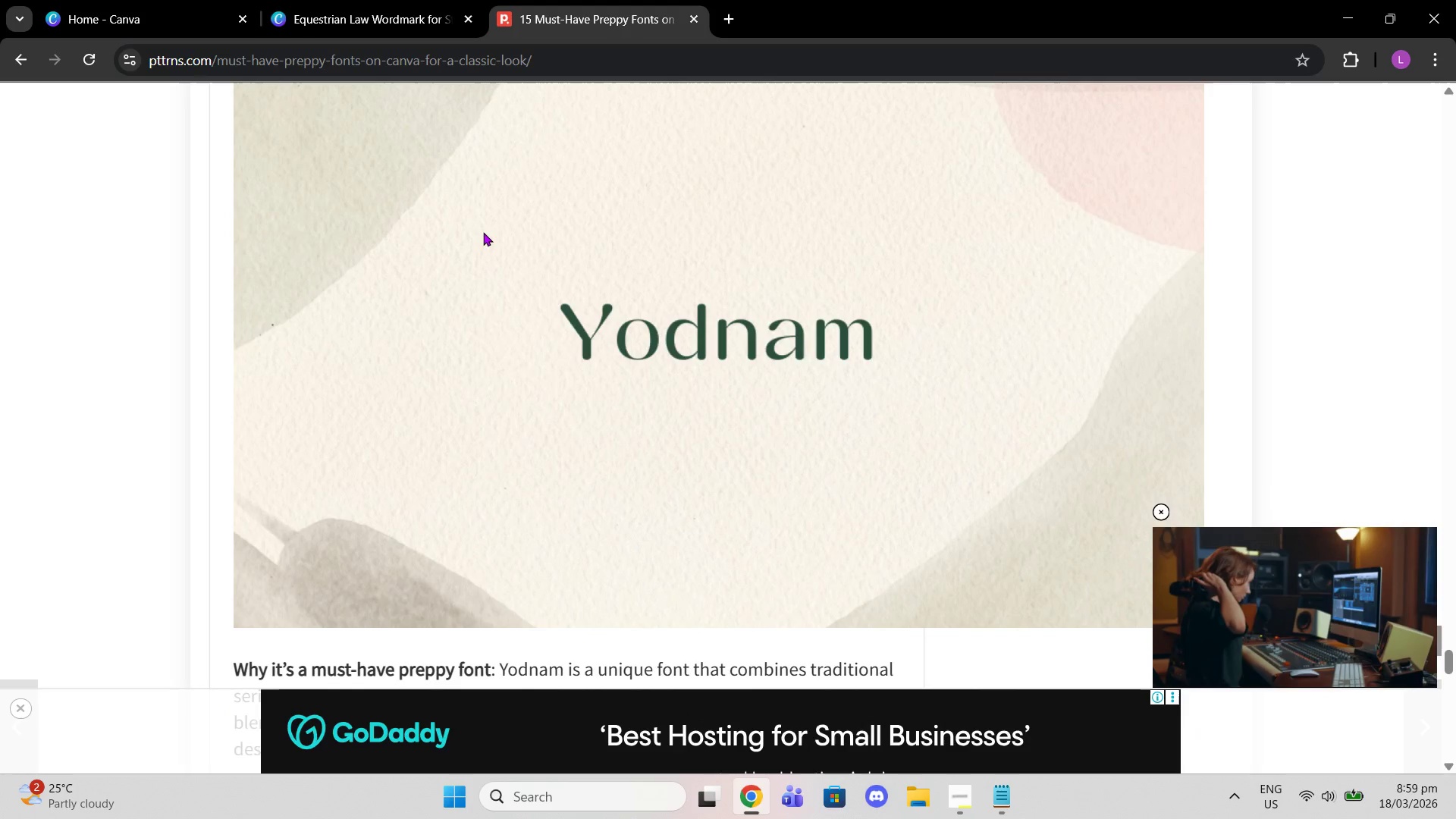 
left_click([386, 0])
 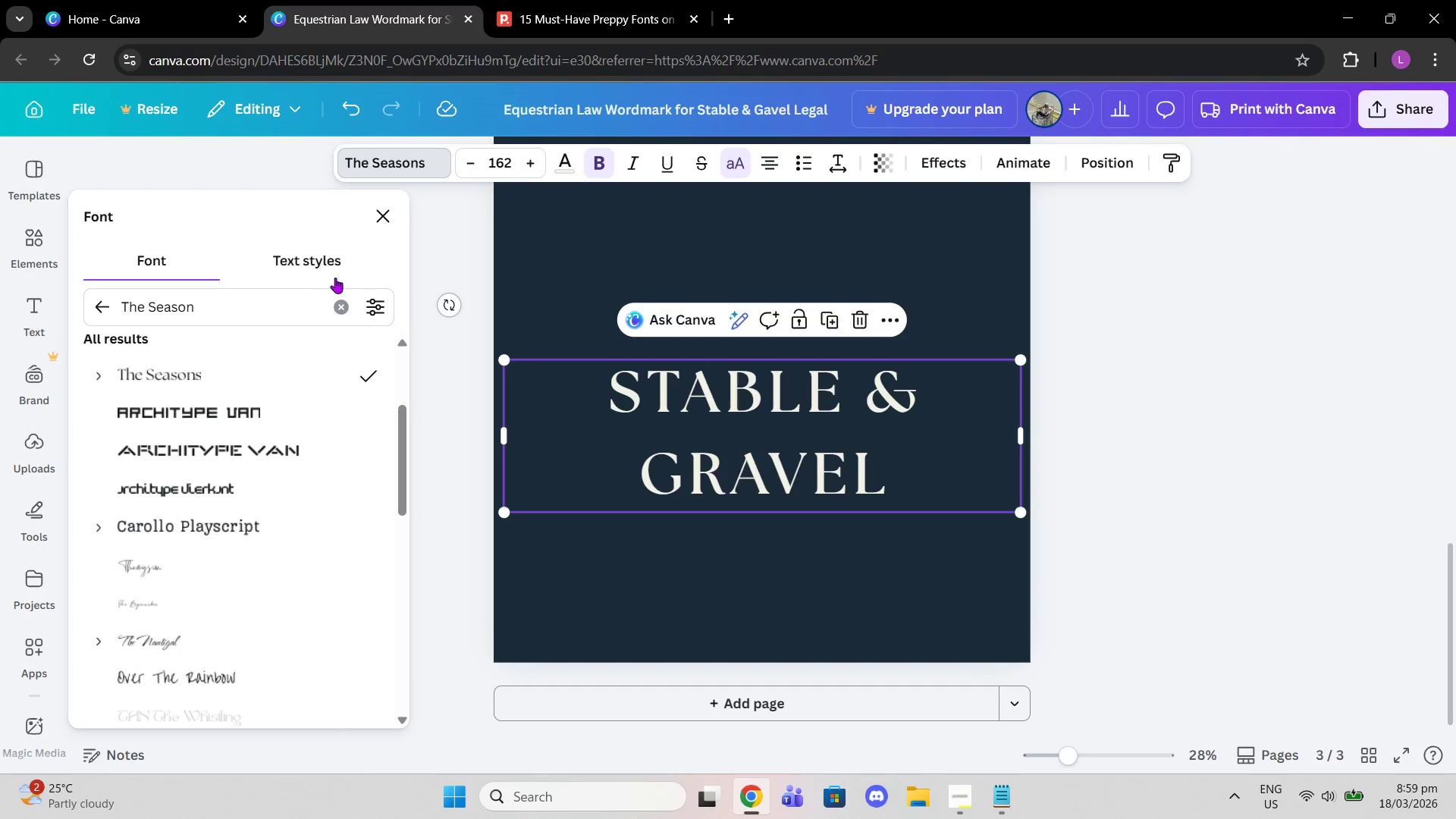 
left_click([340, 300])
 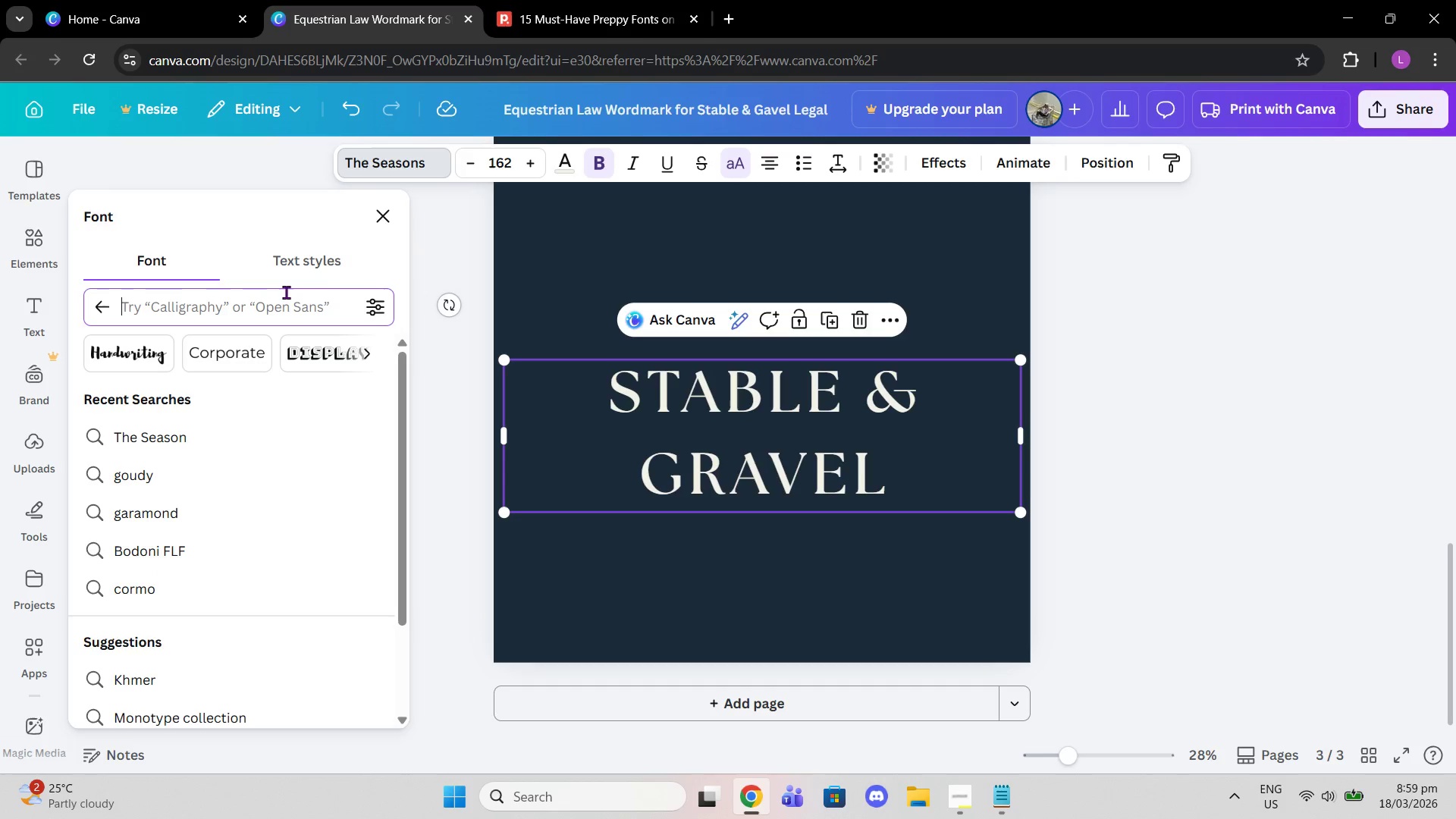 
type(yodnam)
 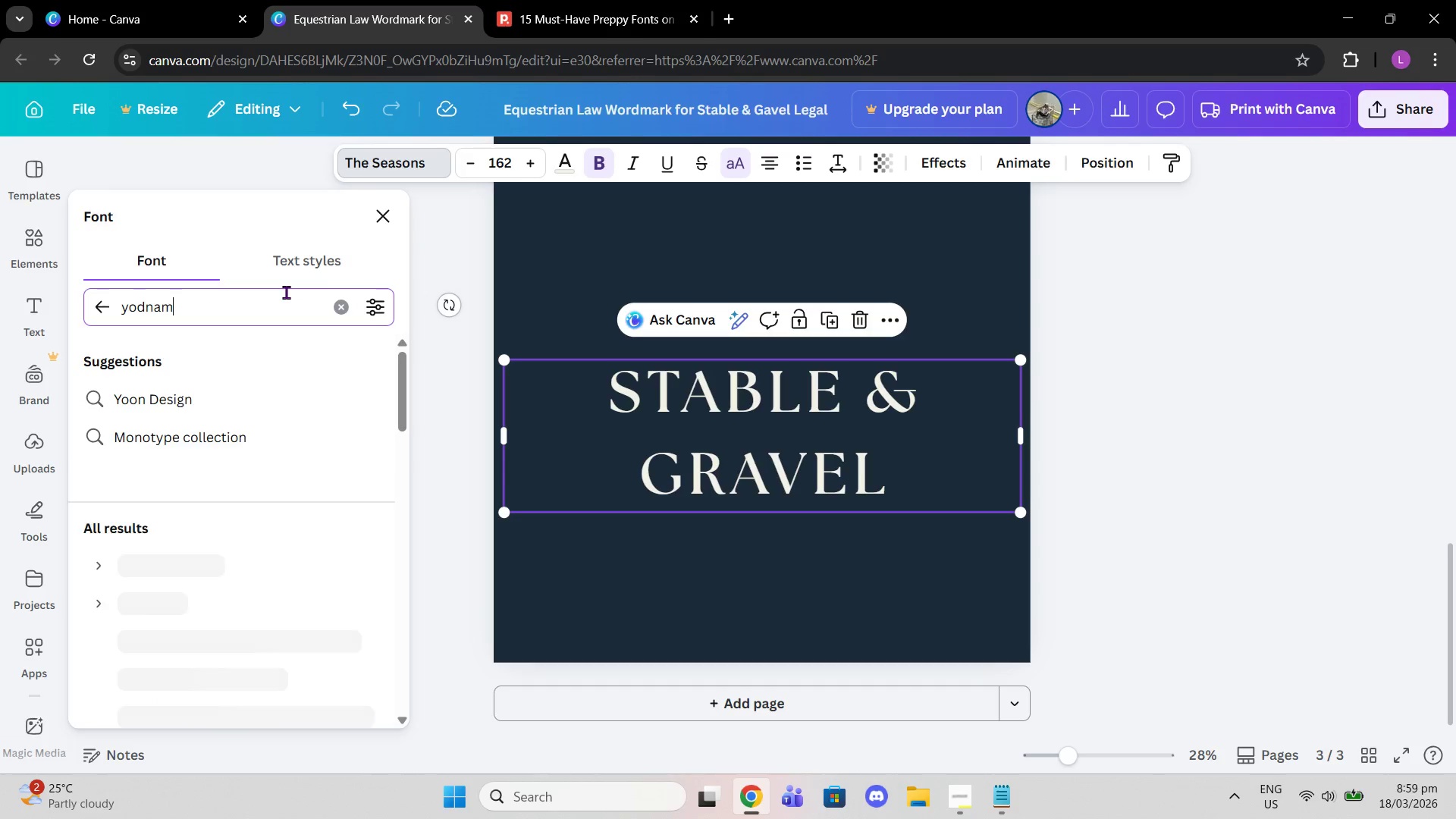 
key(Enter)
 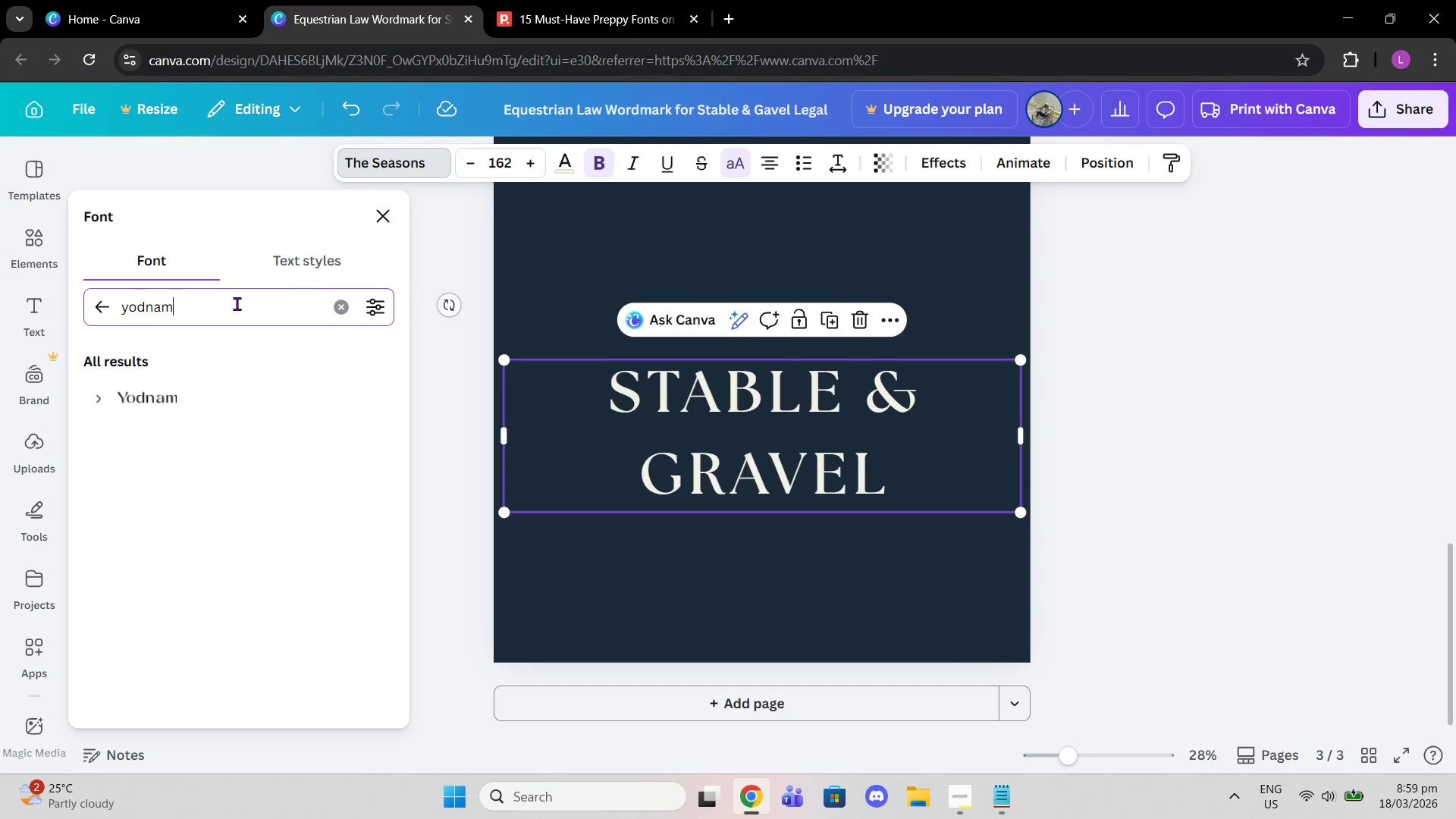 
left_click([243, 403])
 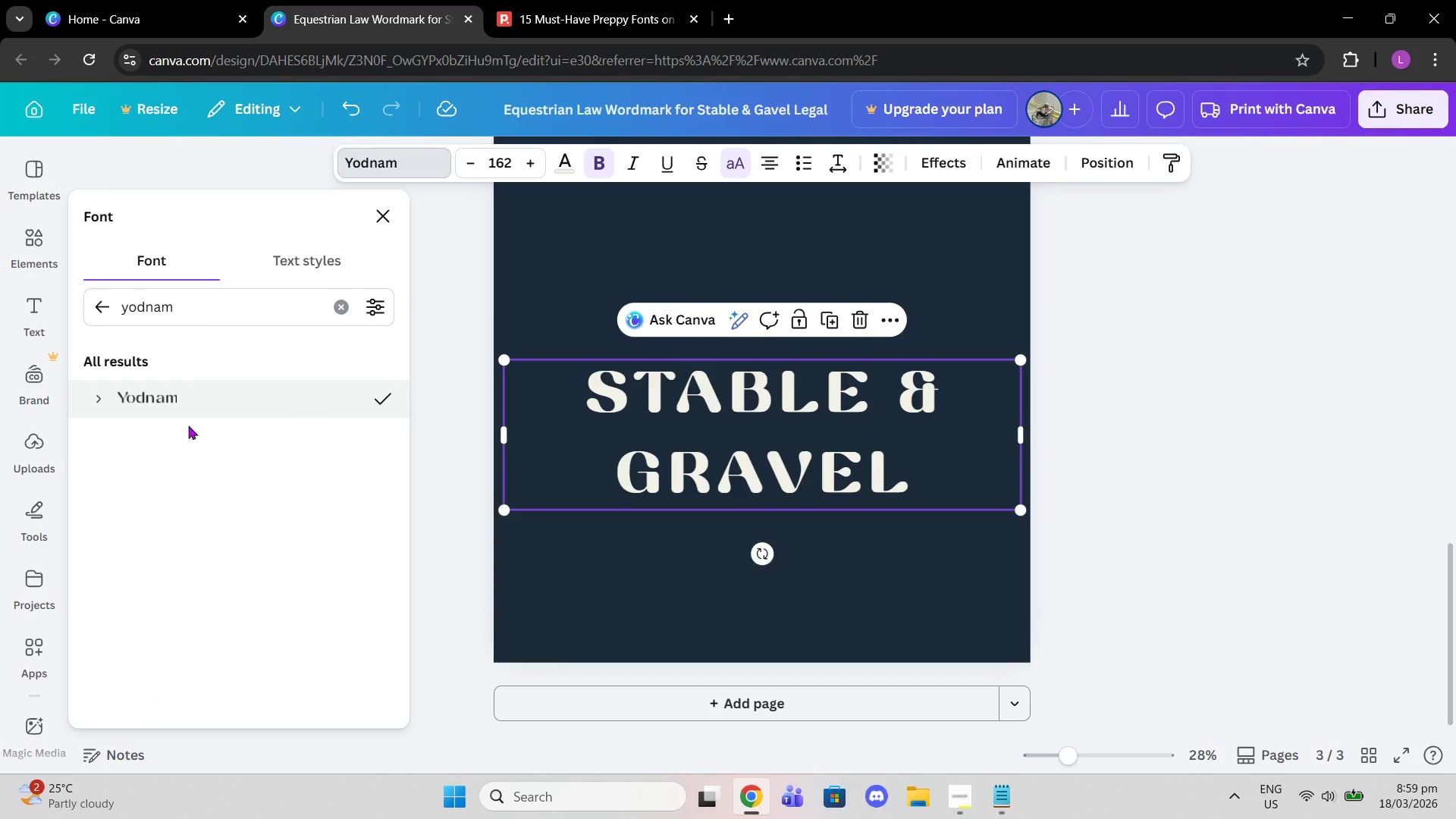 
left_click([260, 404])
 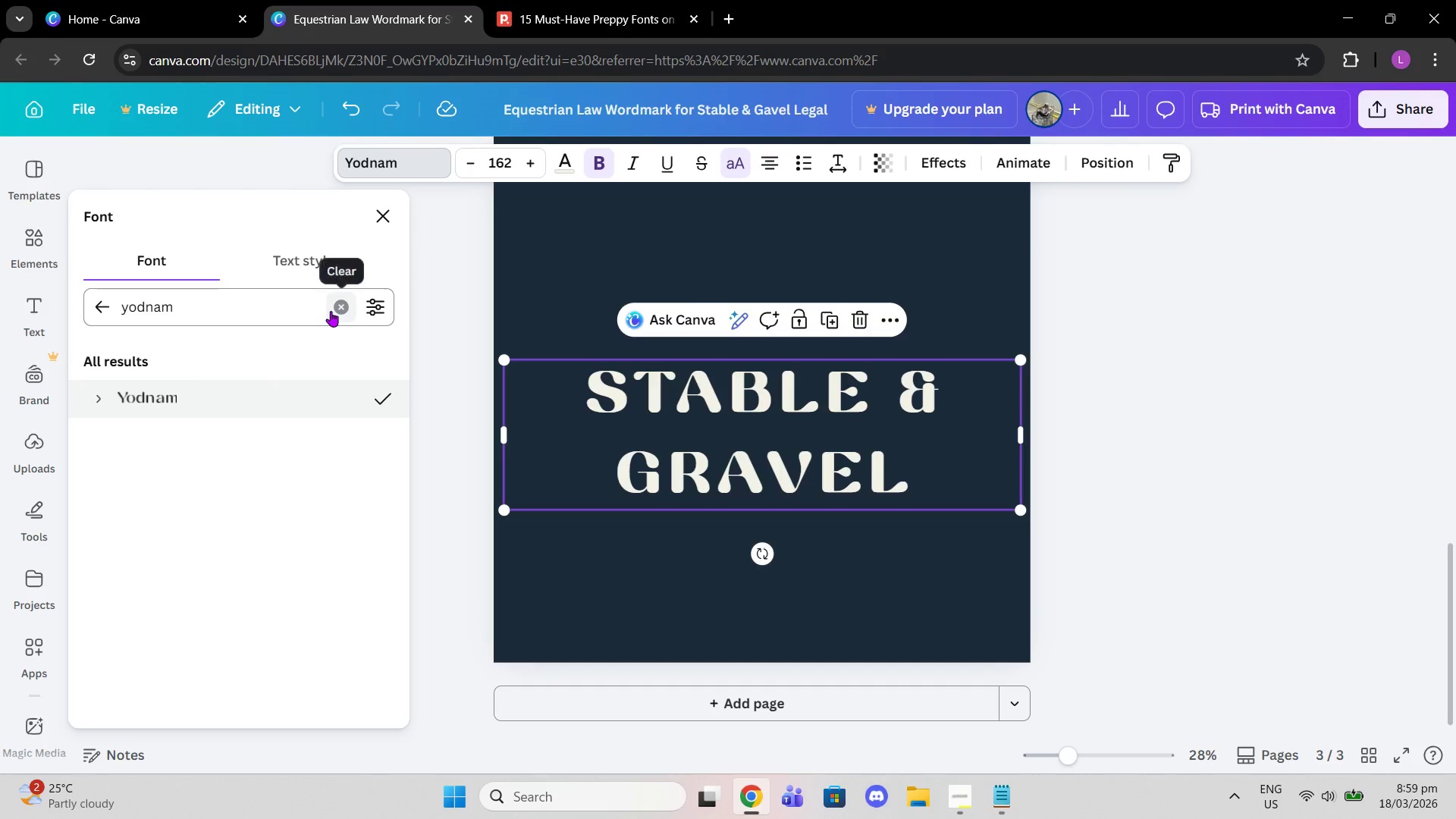 
key(Control+Z)
 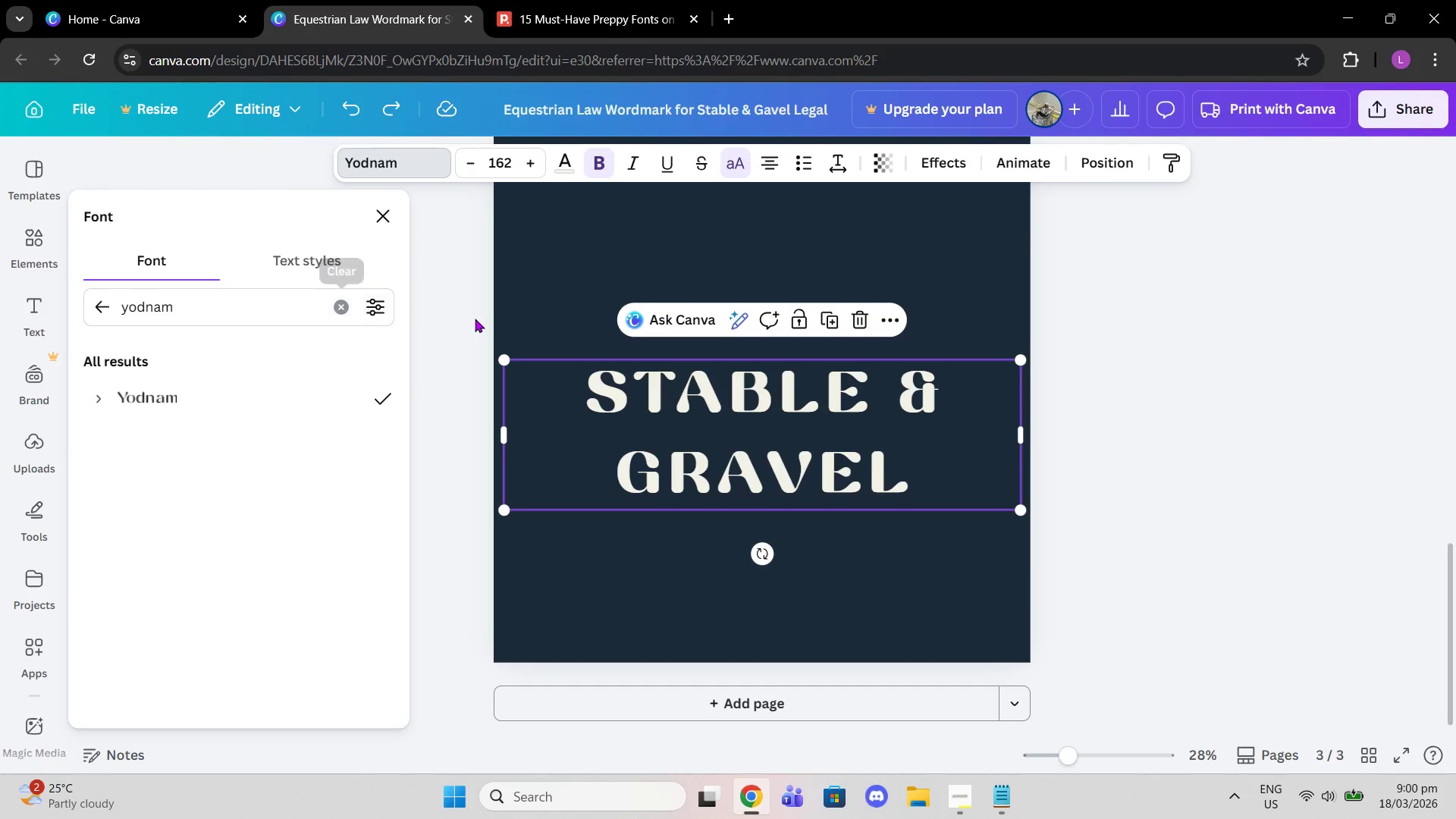 
left_click([475, 318])
 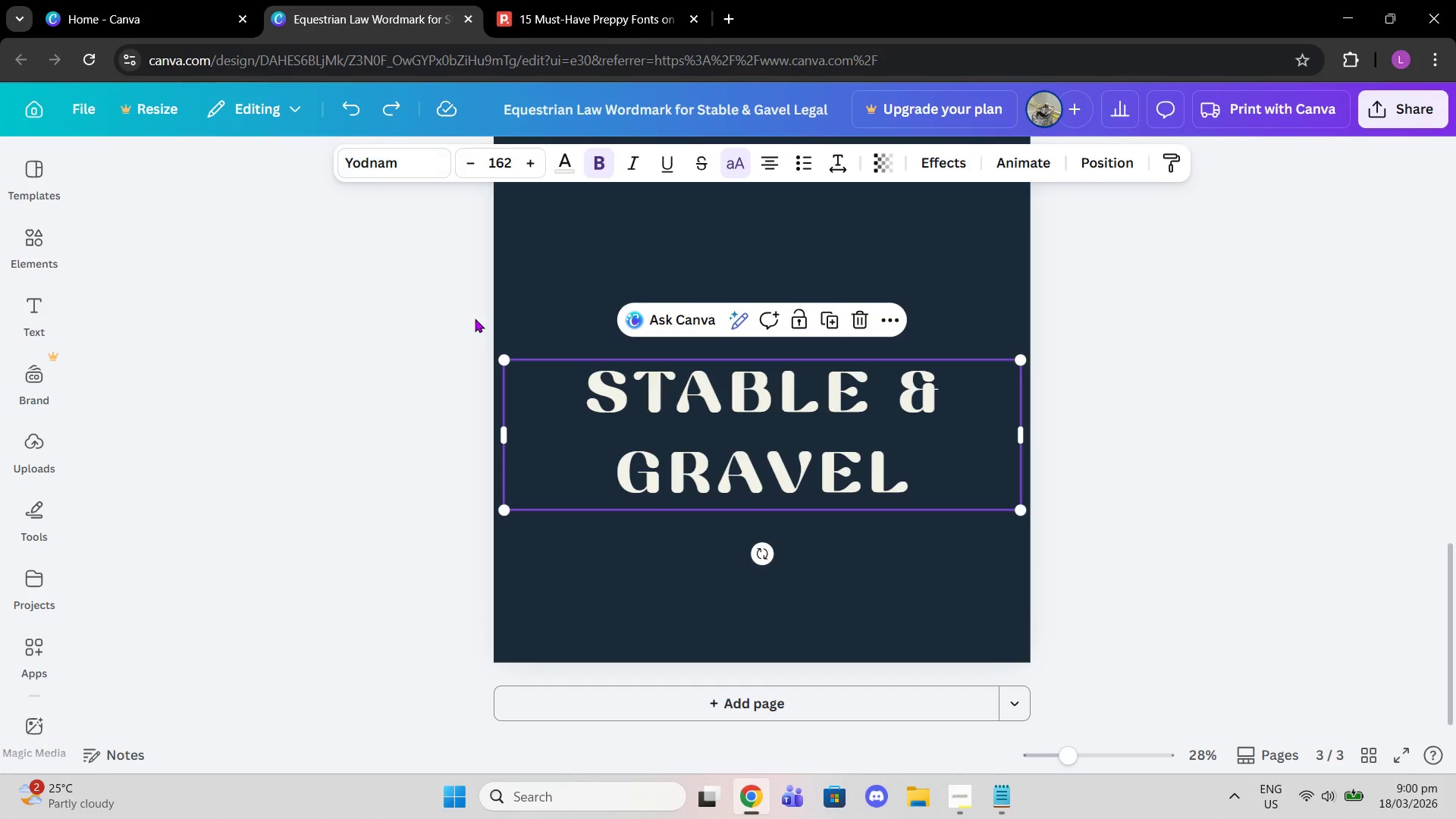 
key(Control+Z)
 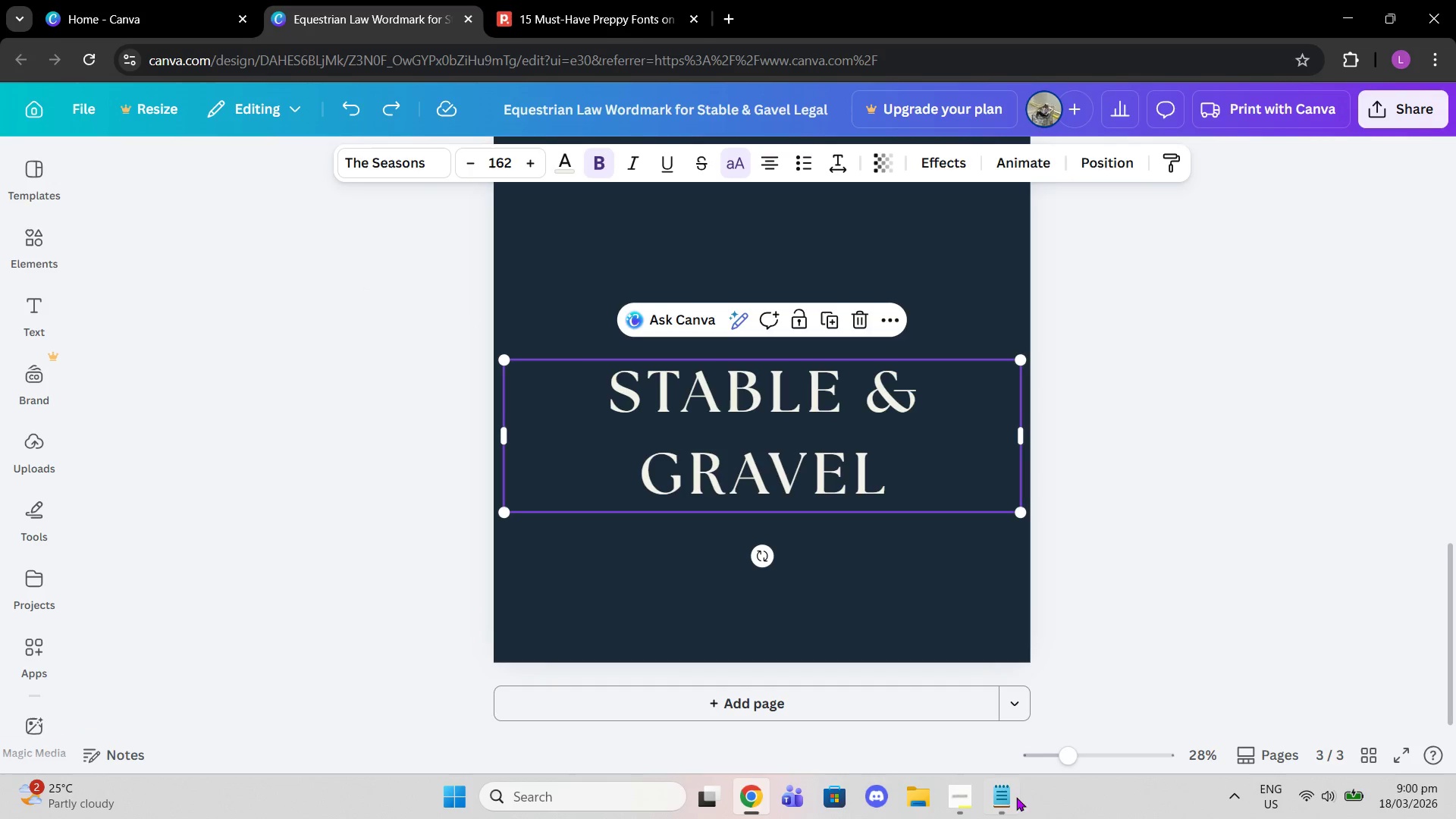 
left_click([993, 796])
 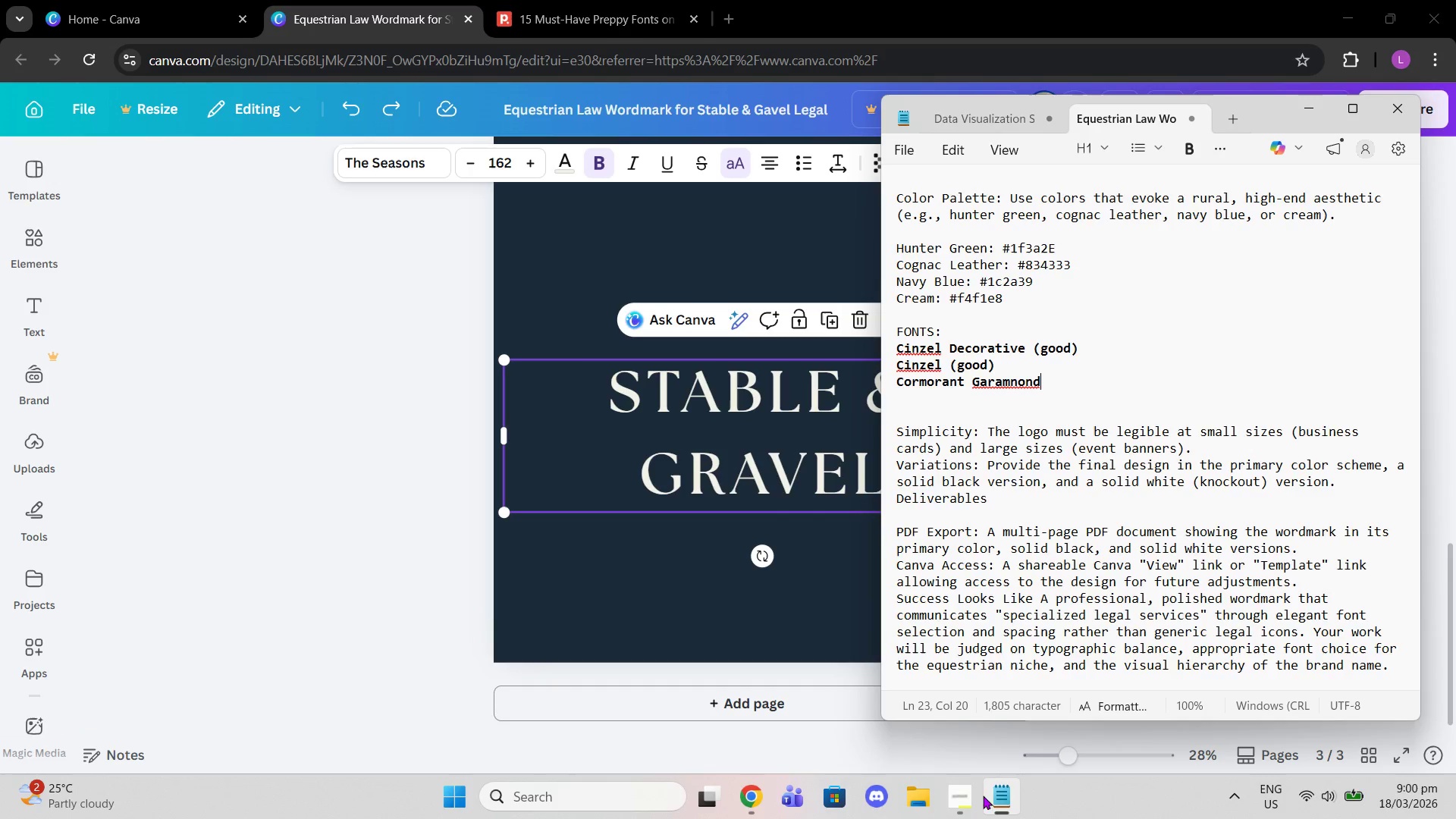 
mouse_move([996, 780])
 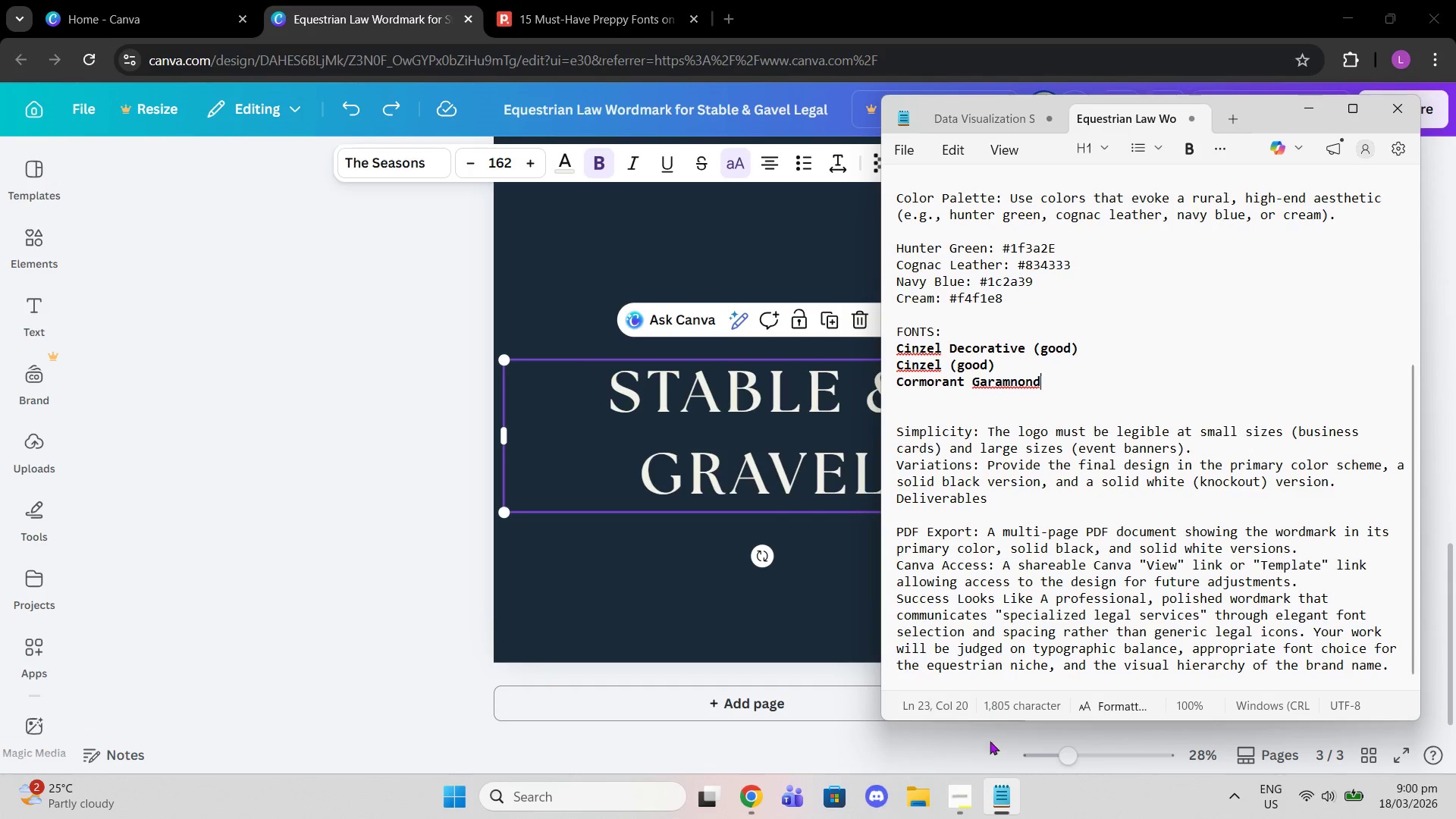 
left_click([973, 792])